 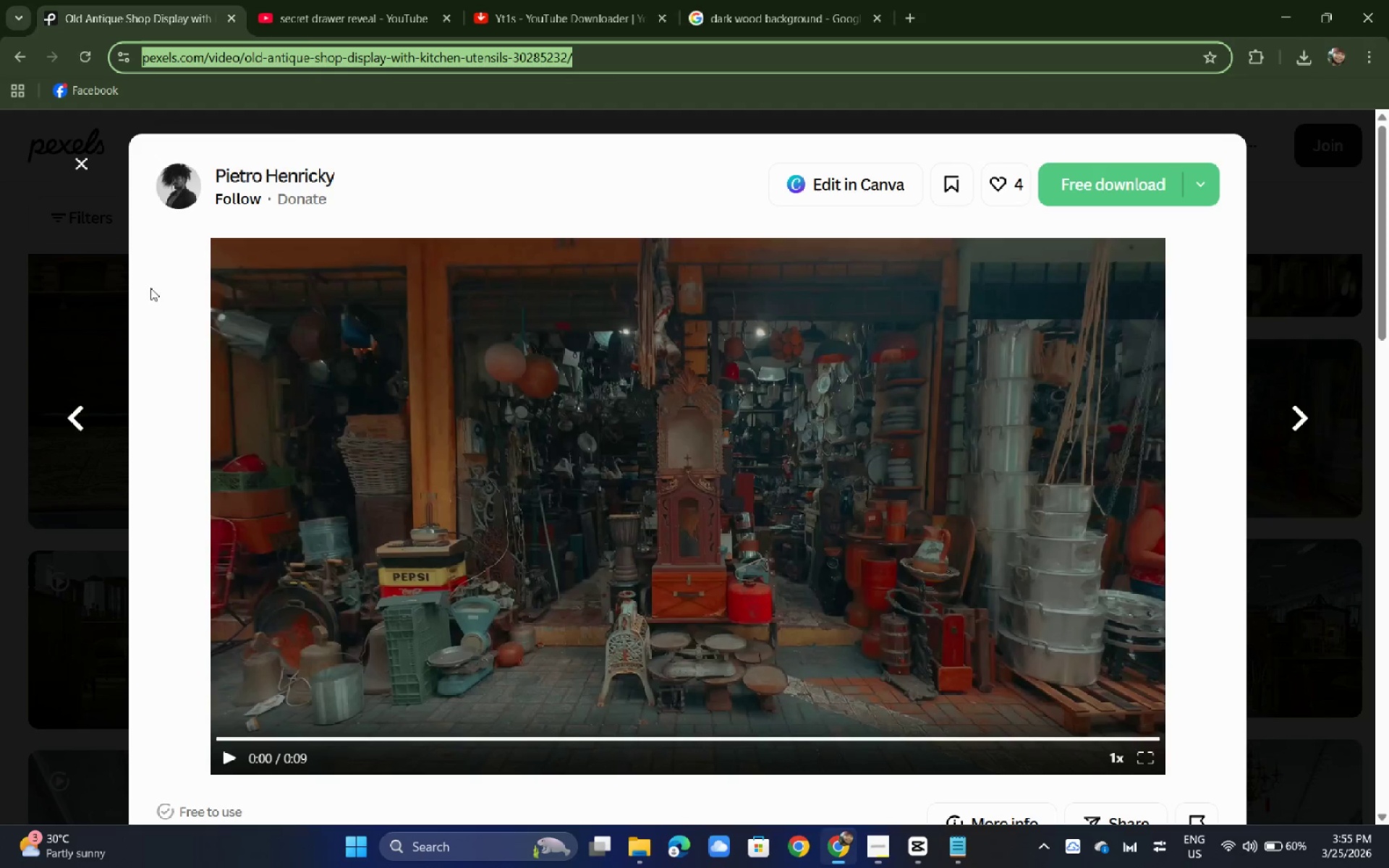 
key(Alt+Tab)
 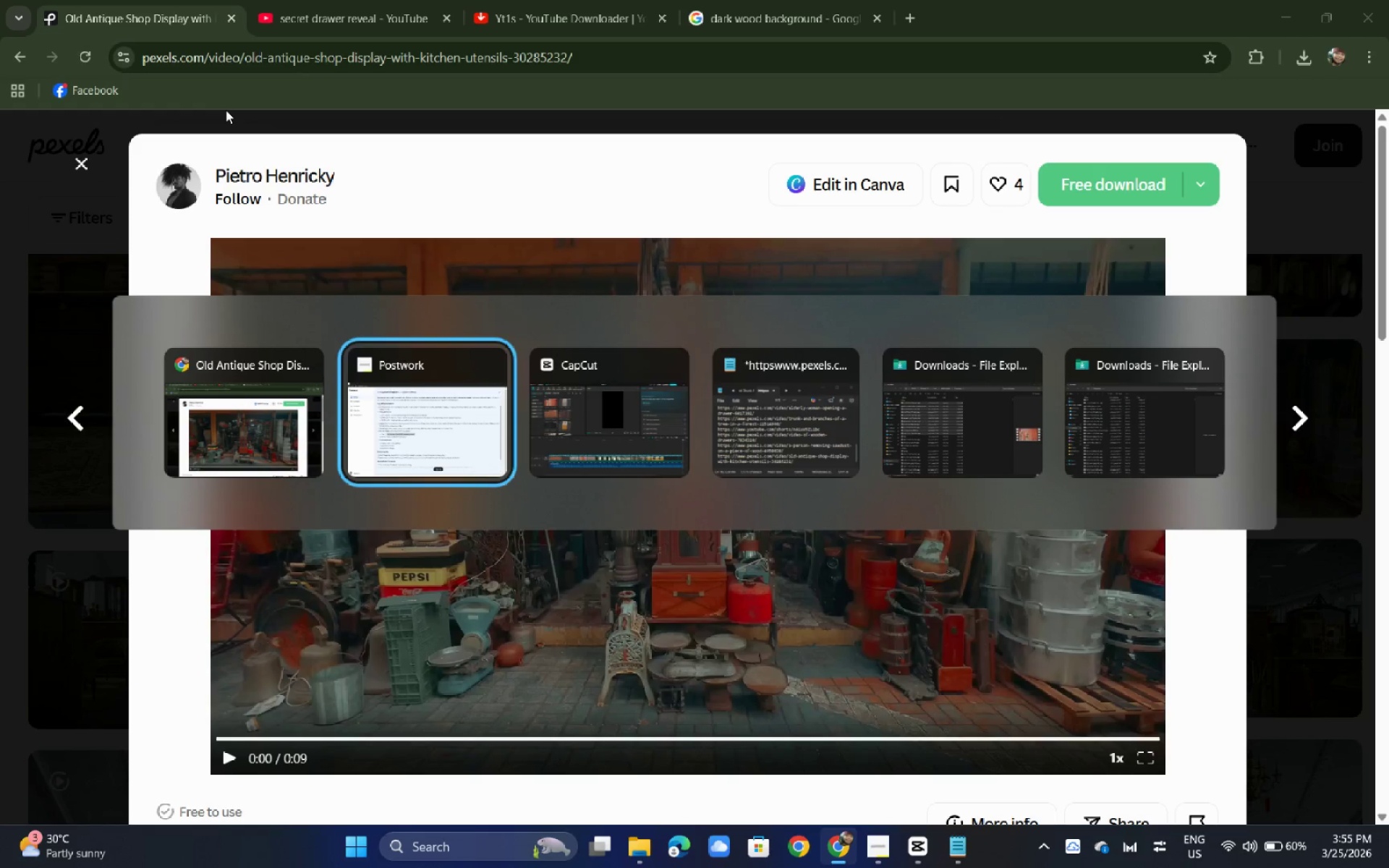 
key(Alt+Tab)
 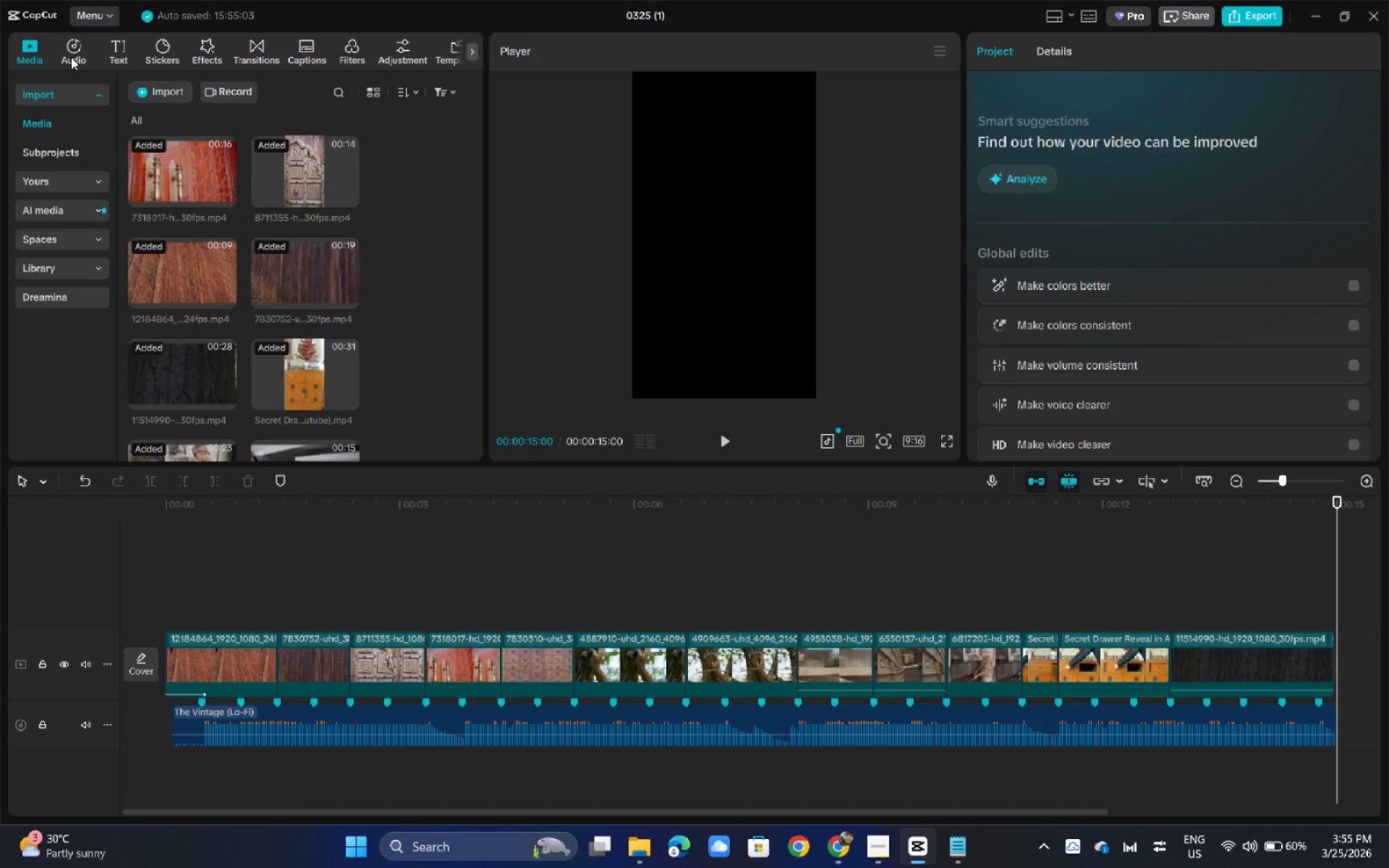 
left_click([125, 56])
 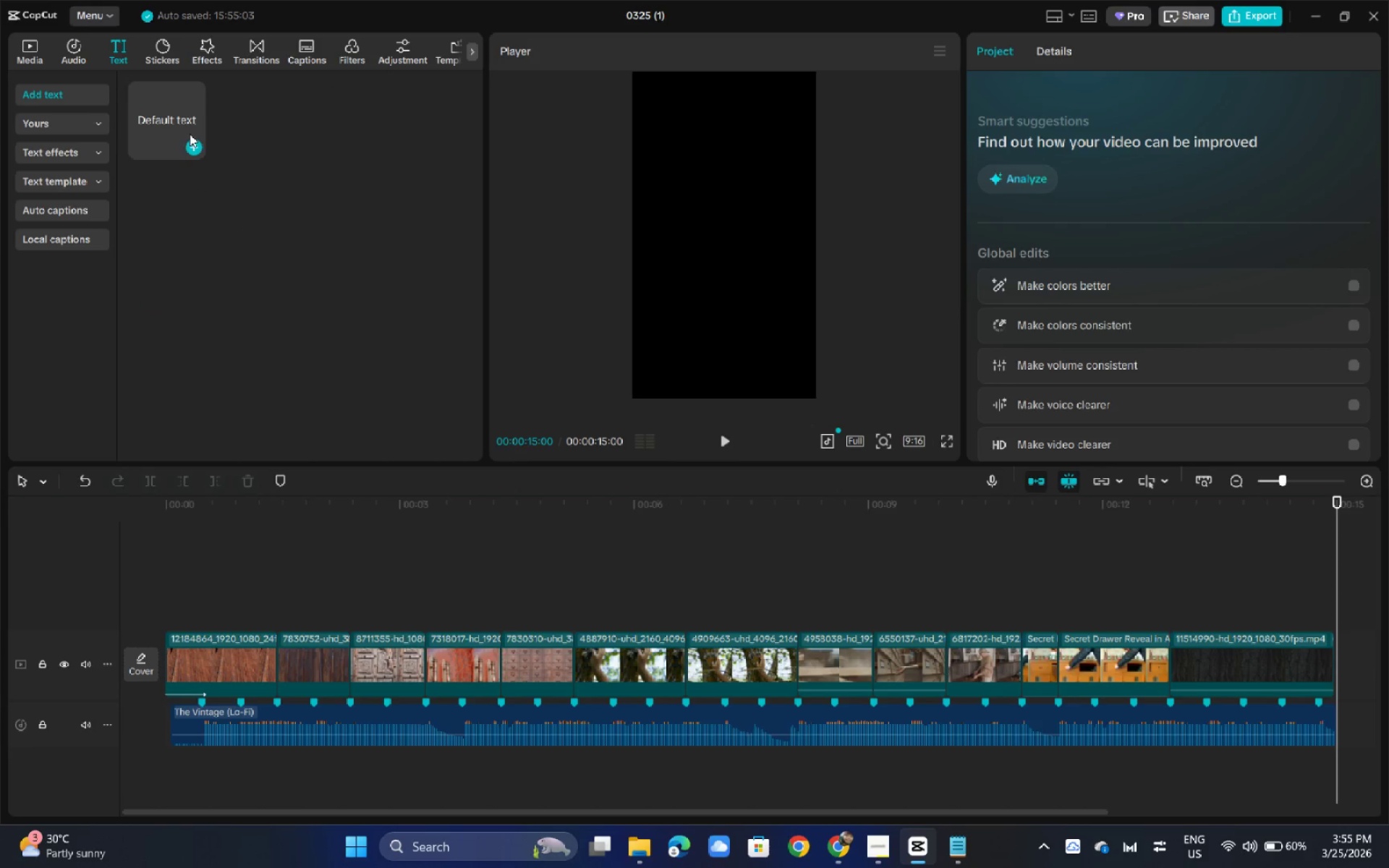 
left_click_drag(start_coordinate=[156, 116], to_coordinate=[163, 616])
 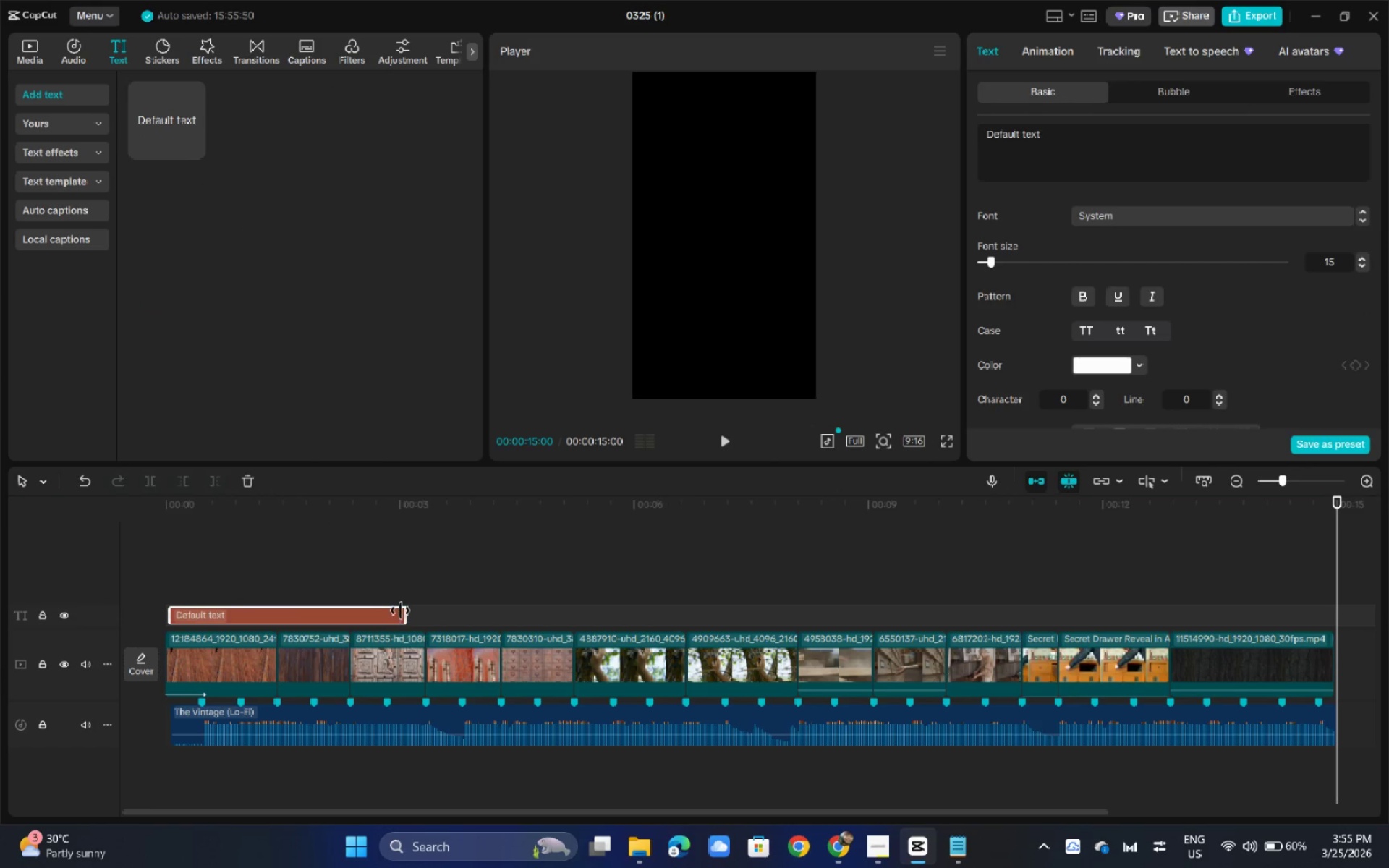 
left_click_drag(start_coordinate=[402, 610], to_coordinate=[425, 610])
 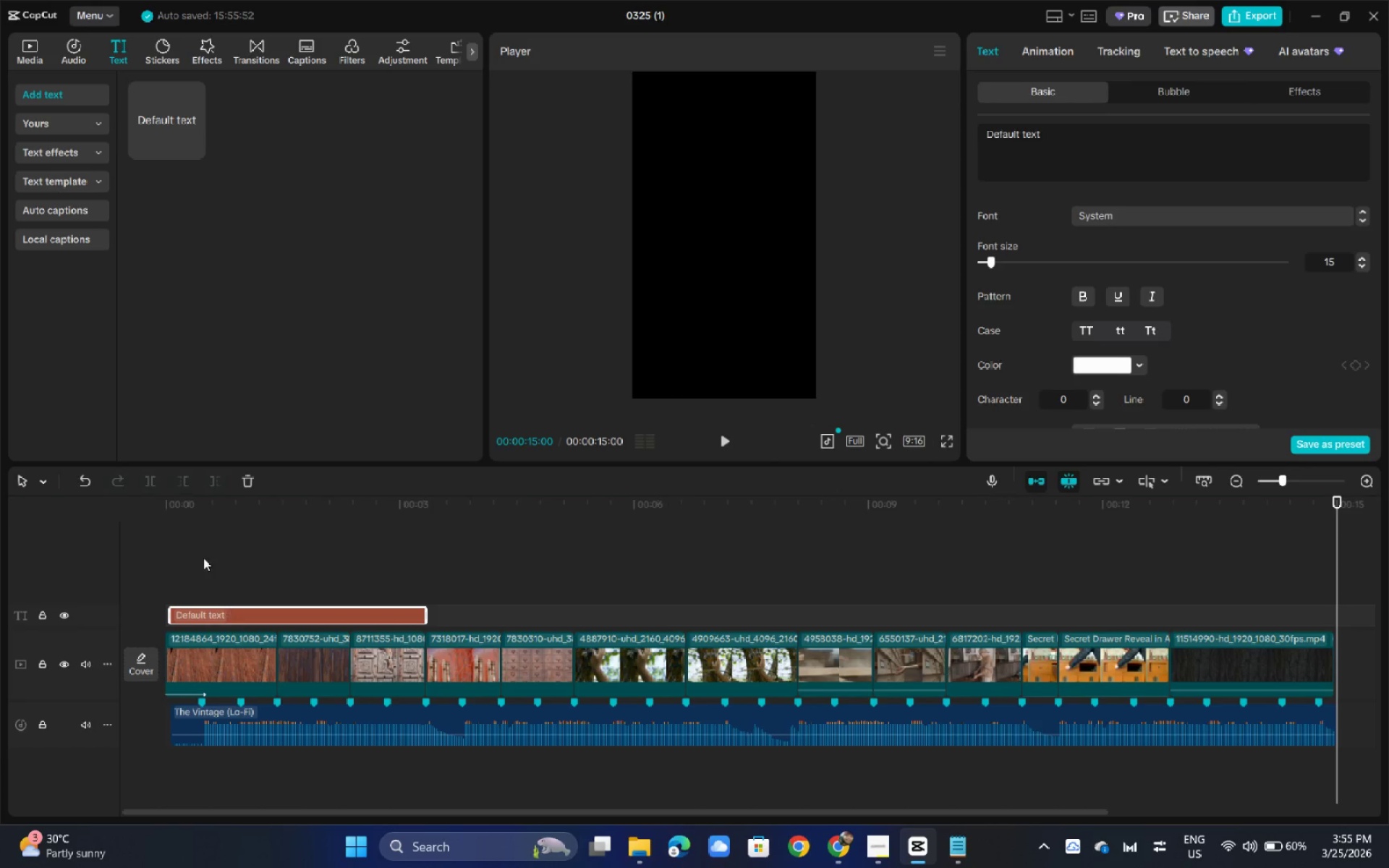 
left_click([171, 518])
 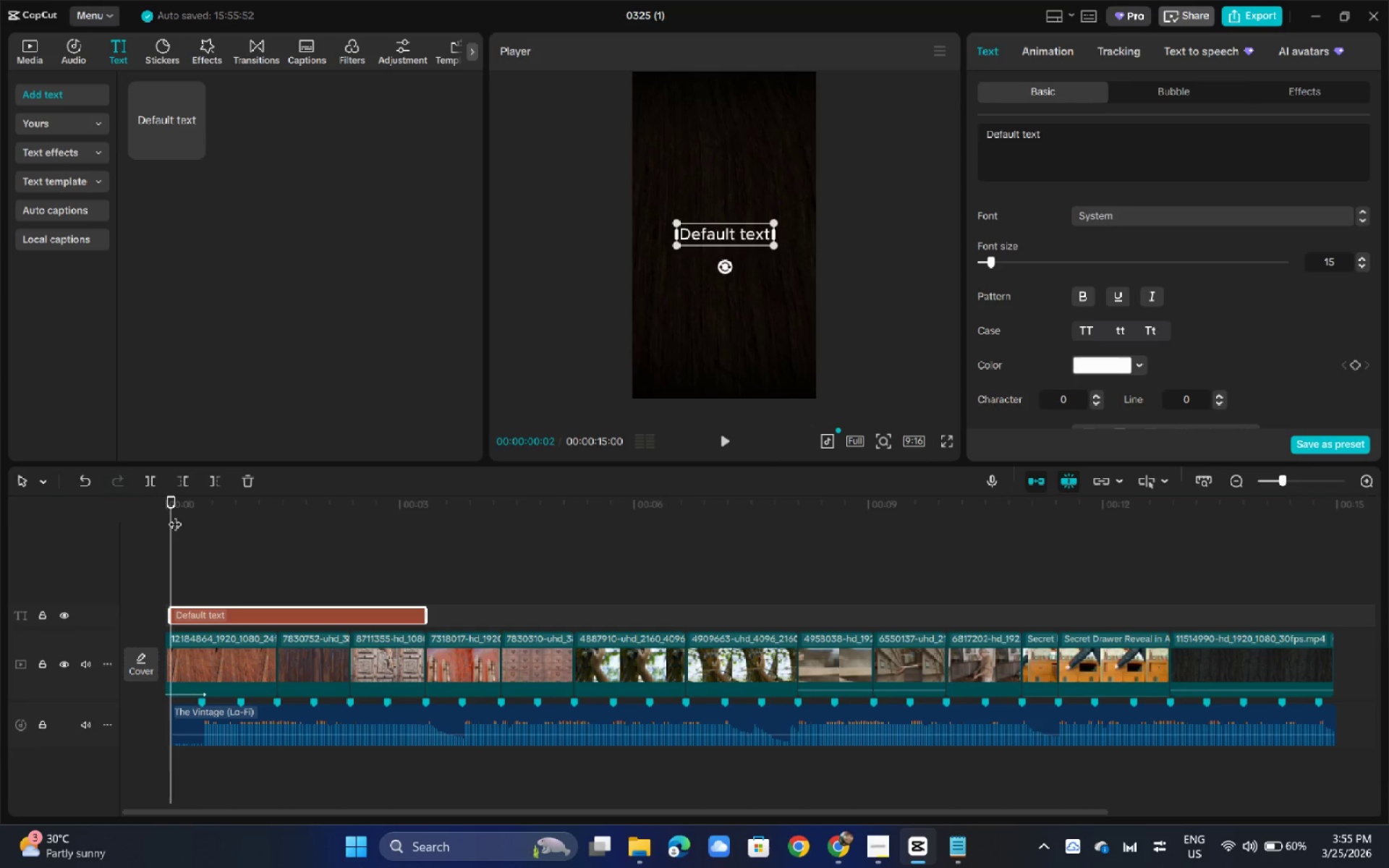 
key(Space)
 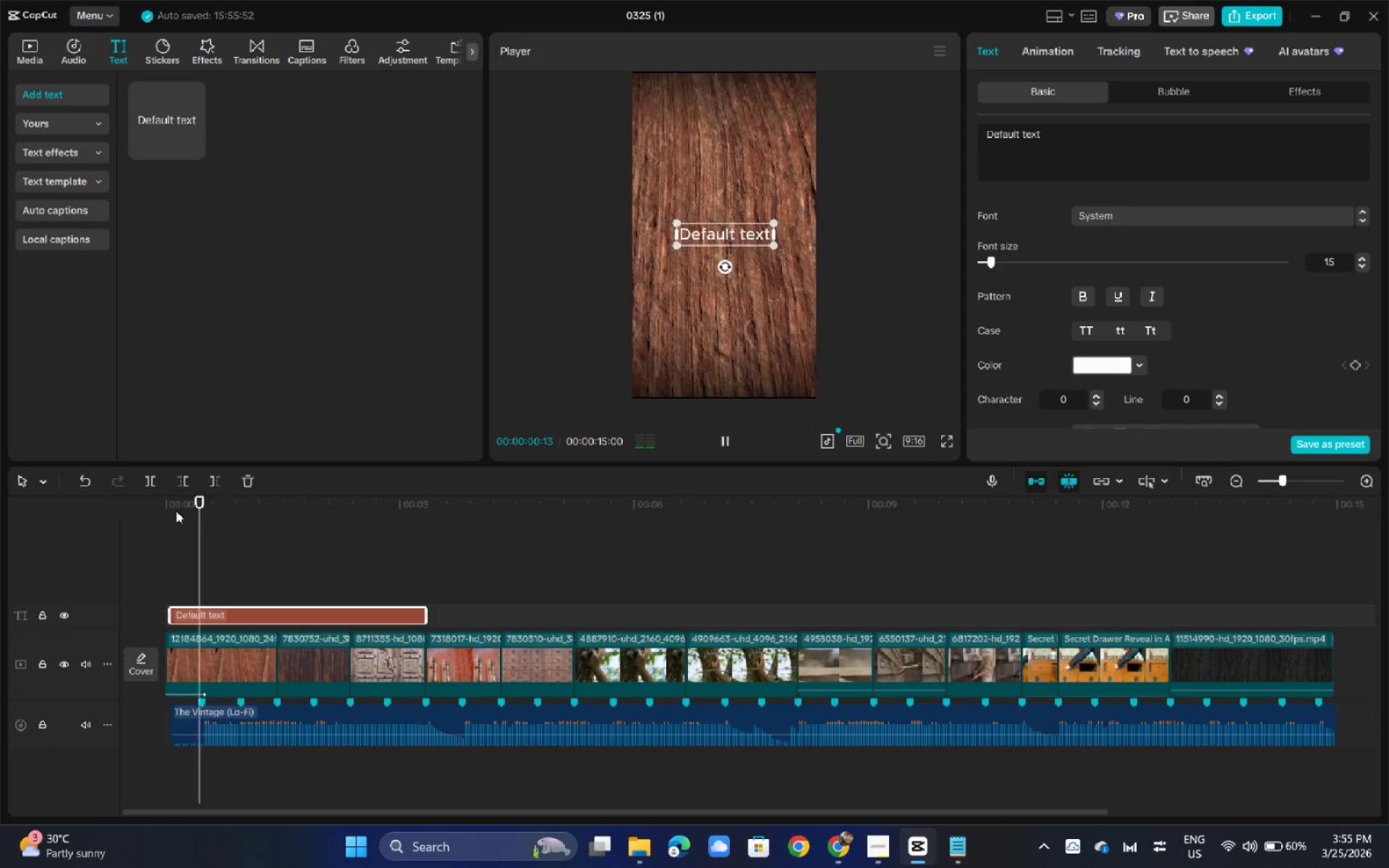 
key(Space)
 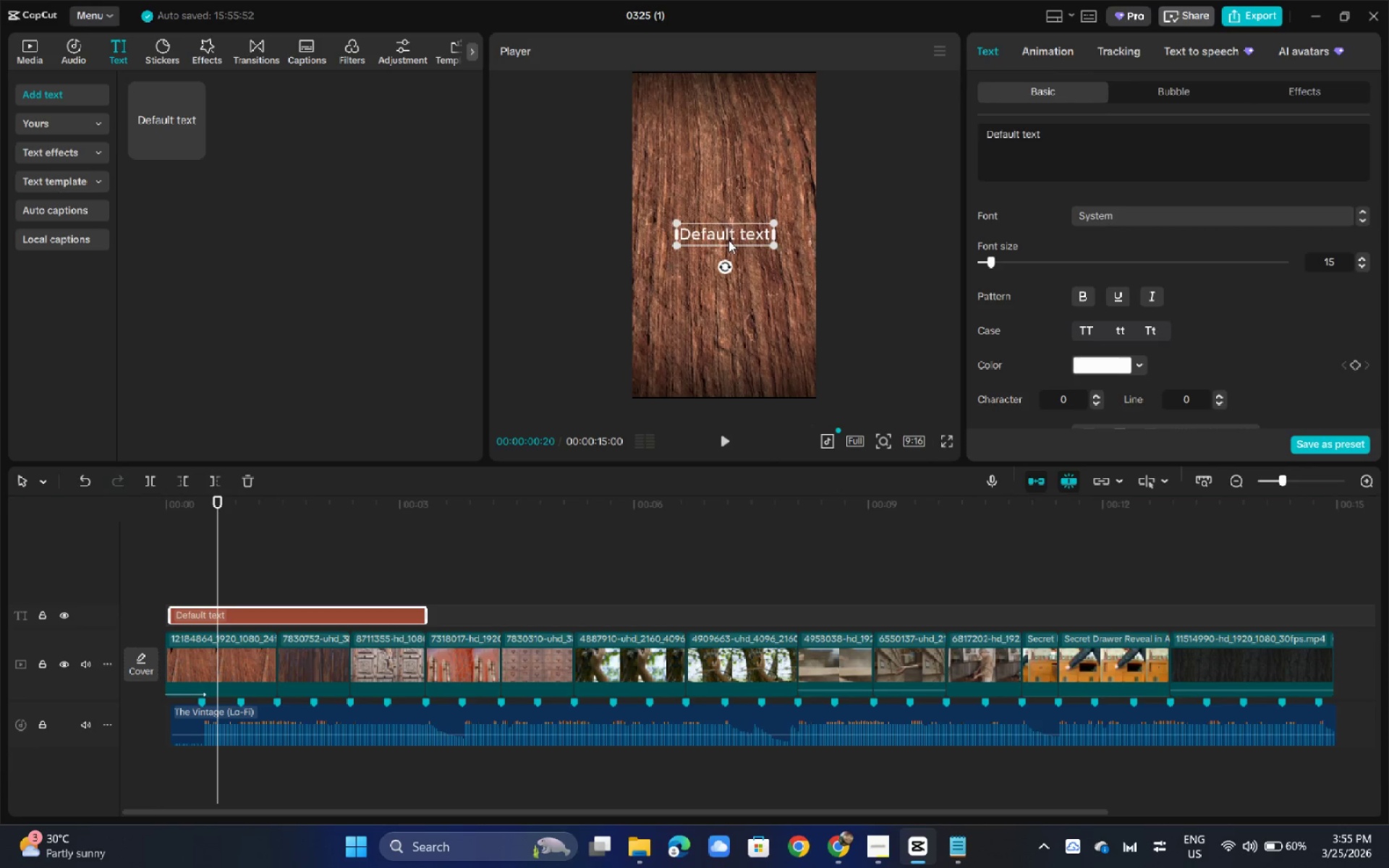 
double_click([729, 240])
 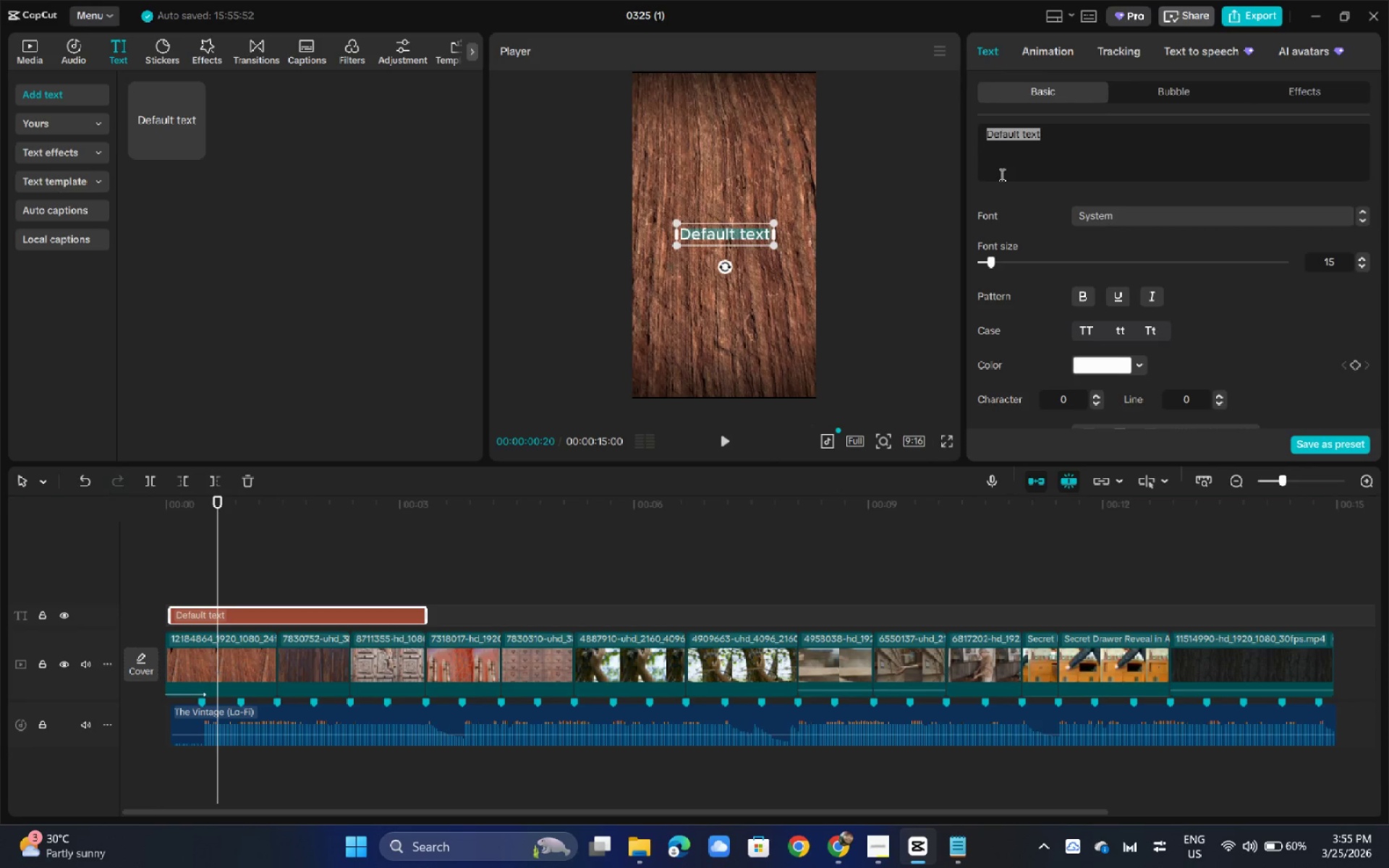 
wait(9.09)
 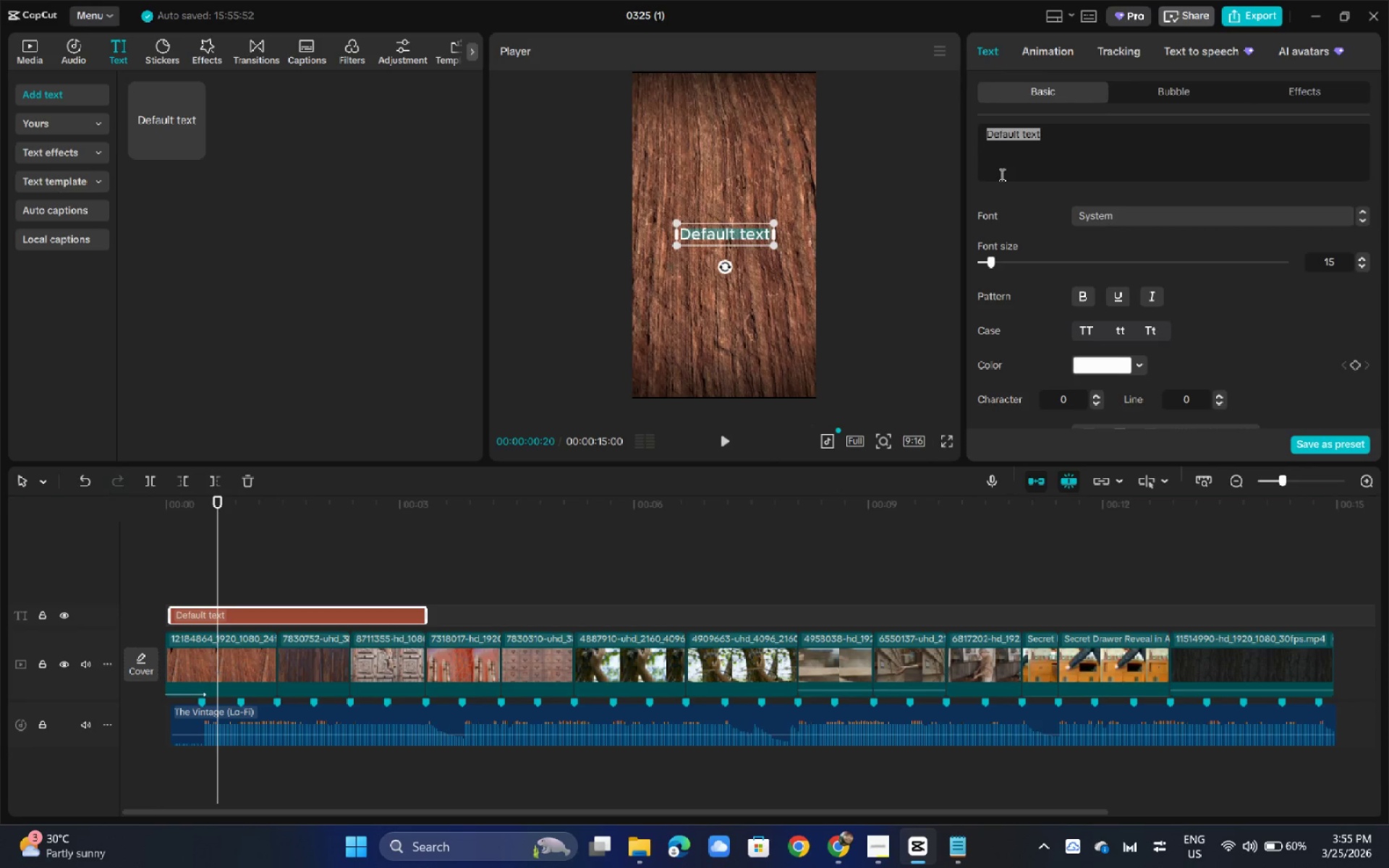 
left_click([1178, 229])
 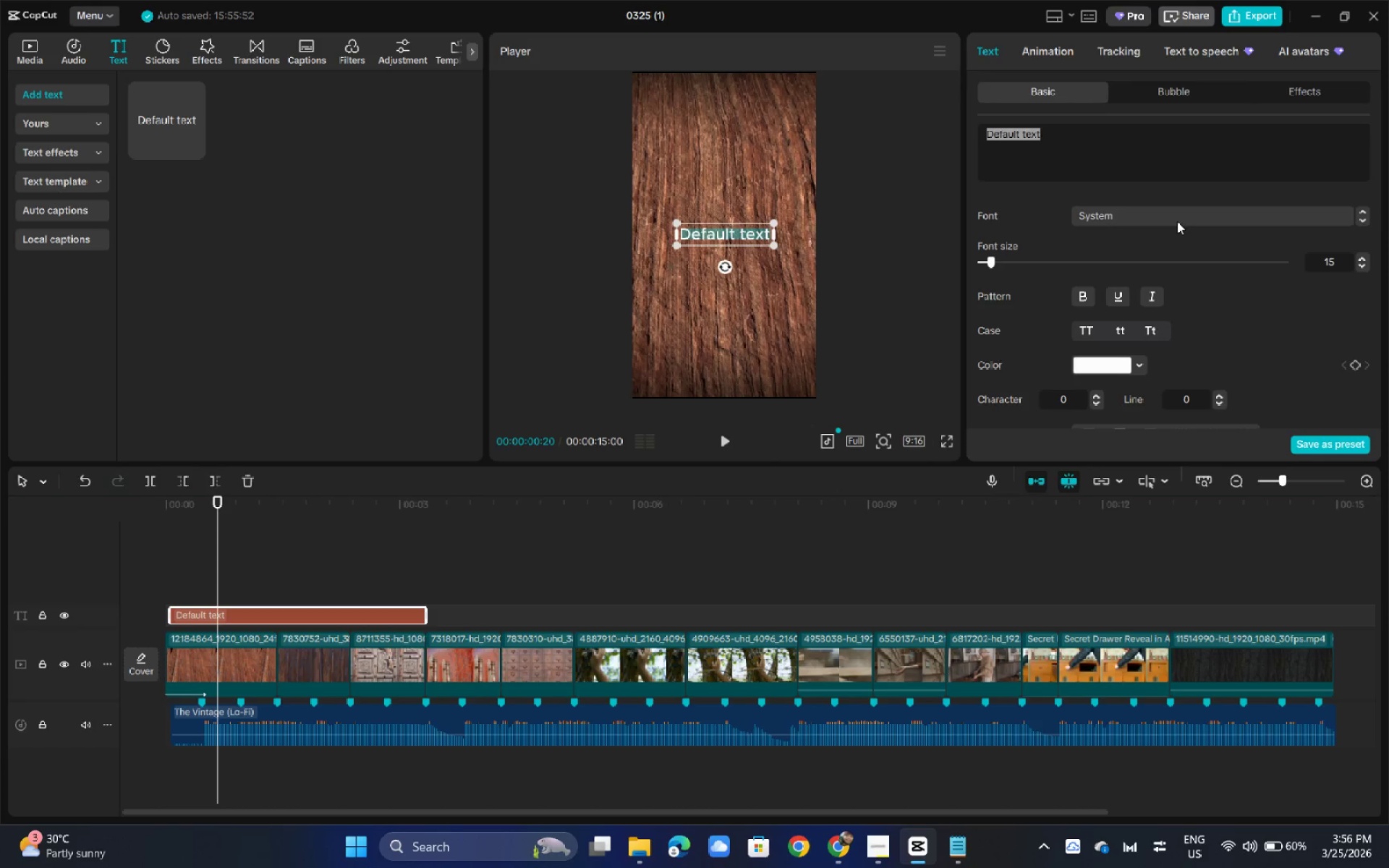 
left_click([1177, 221])
 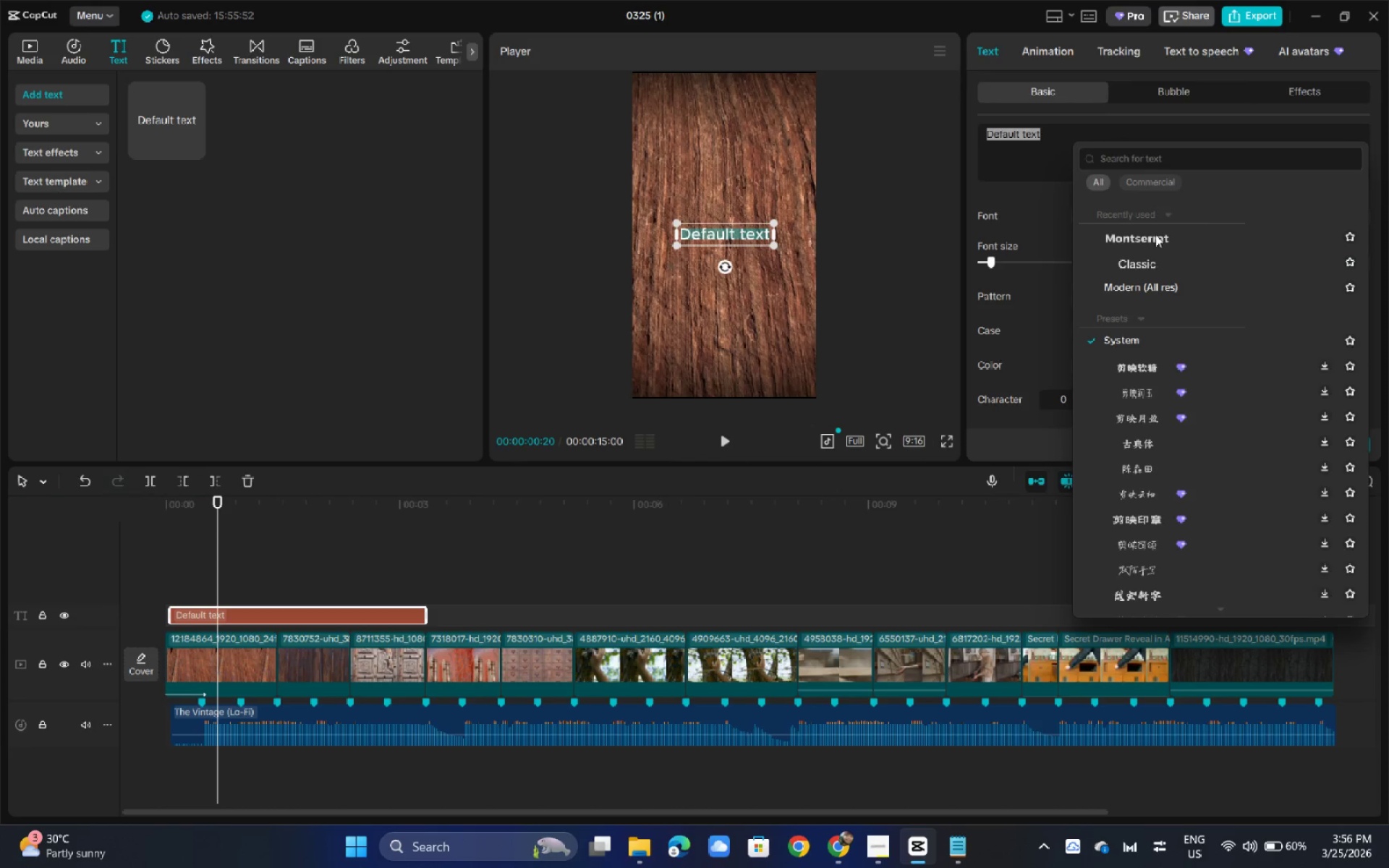 
left_click([1158, 161])
 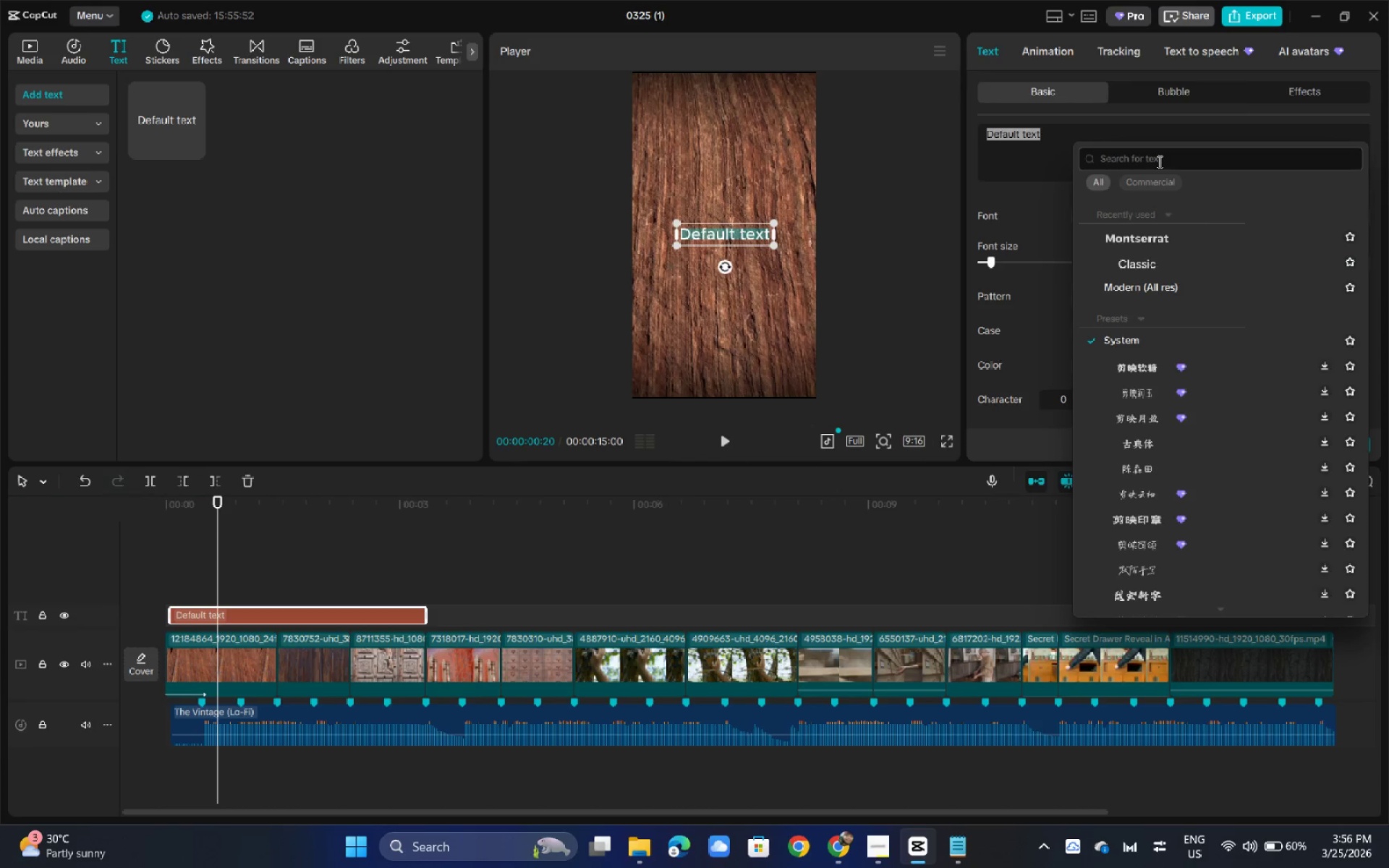 
type(sew)
 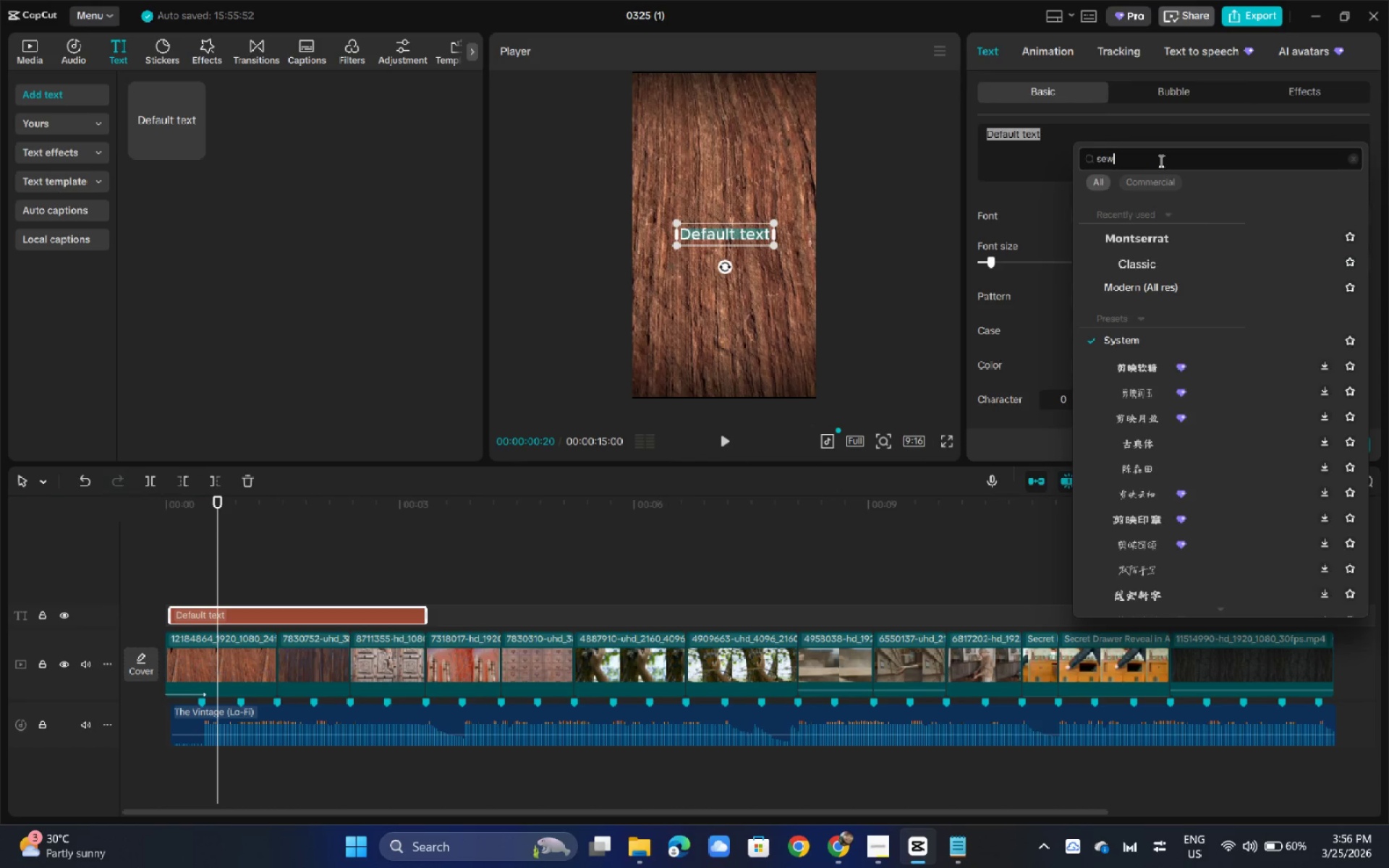 
key(Backspace)
type(rrif)
 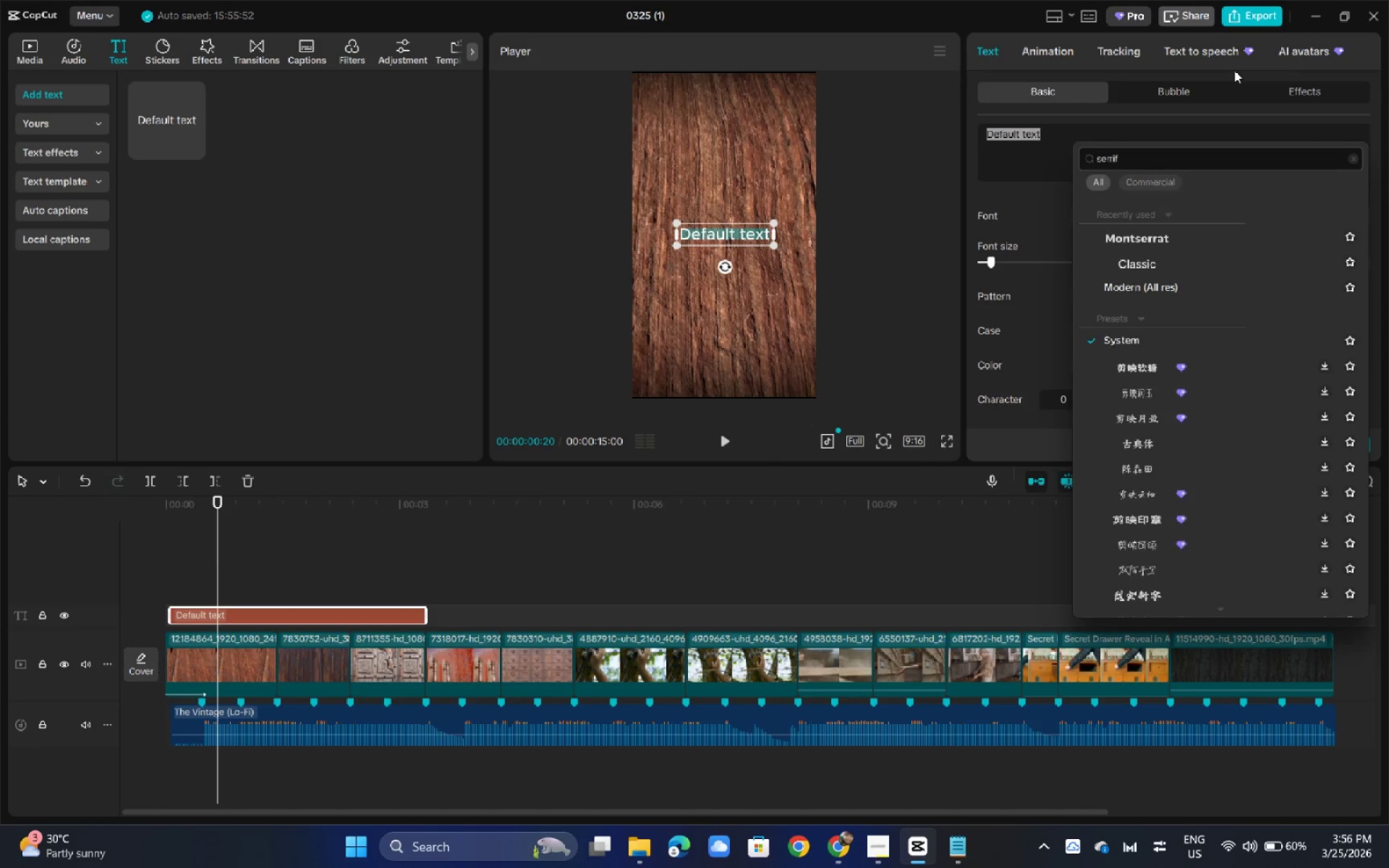 
key(Enter)
 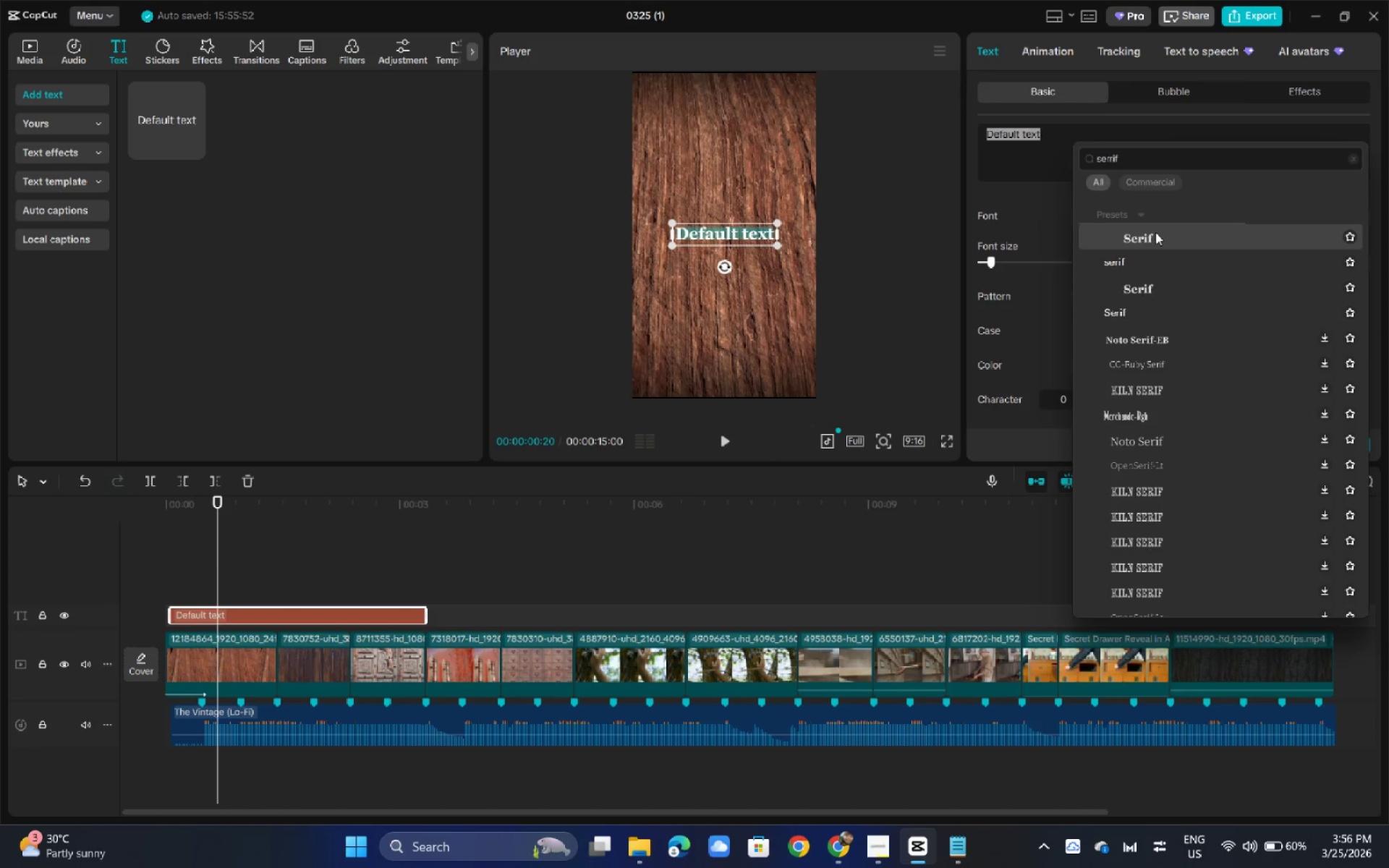 
wait(7.86)
 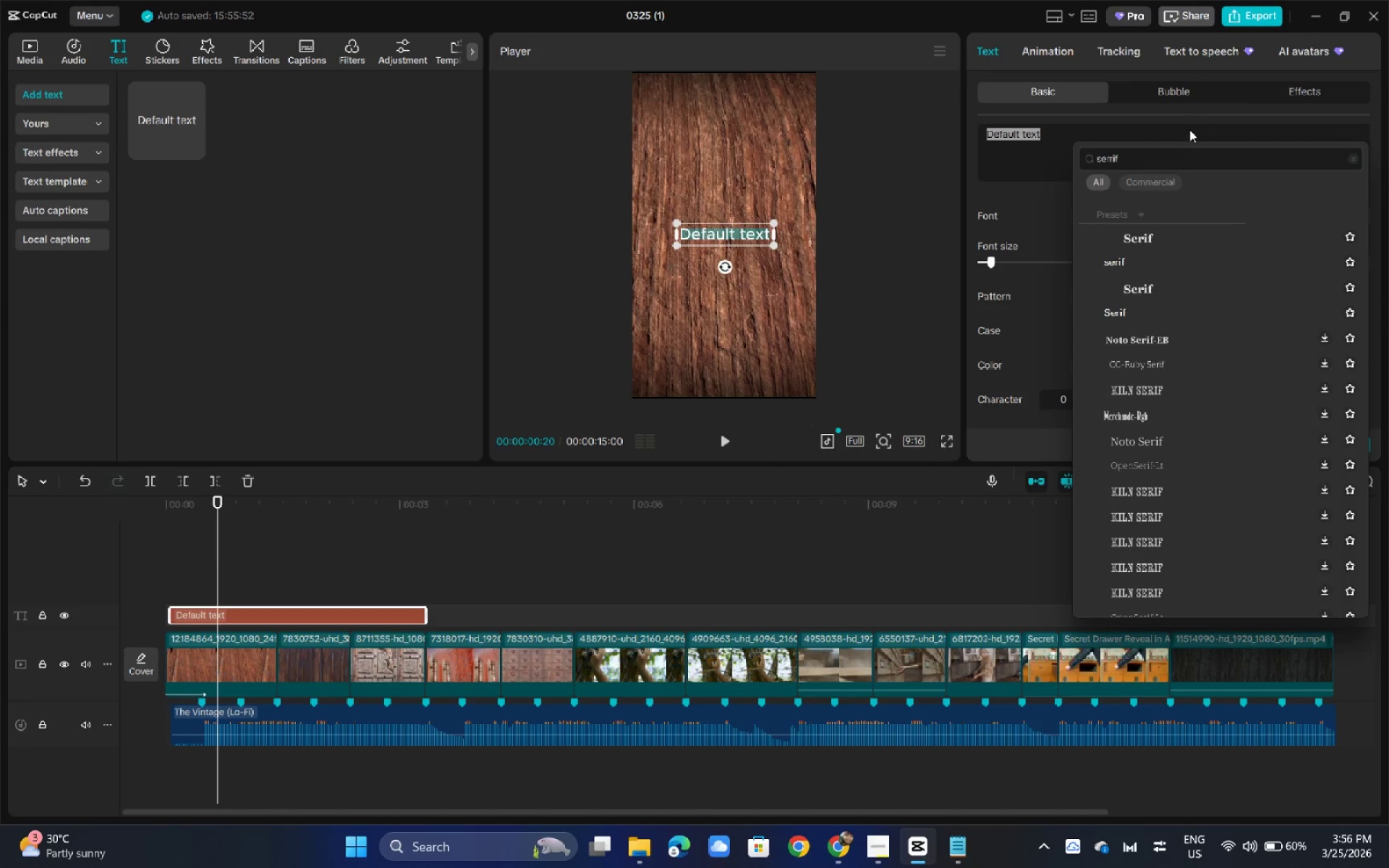 
left_click([1144, 259])
 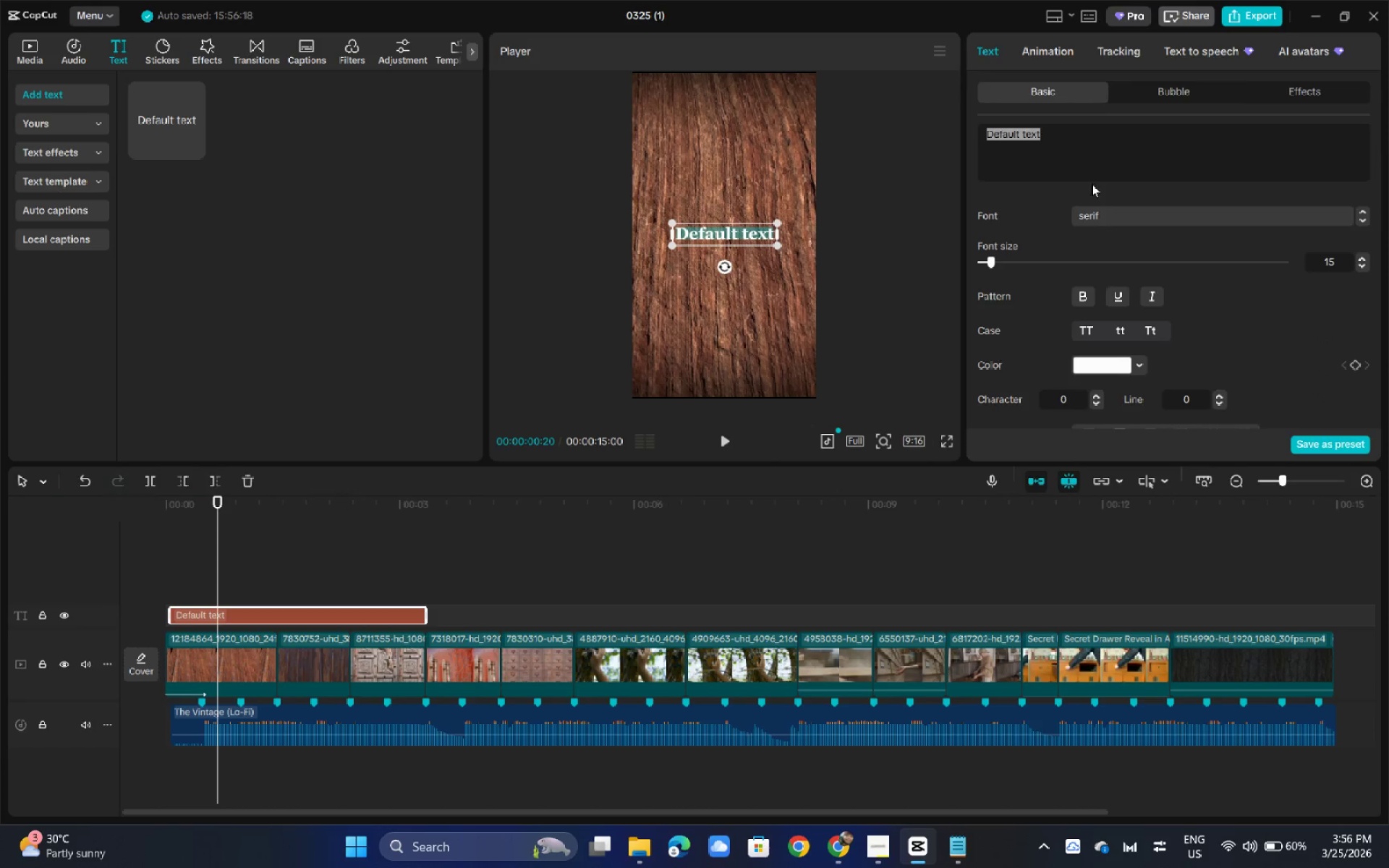 
key(Control+V)
 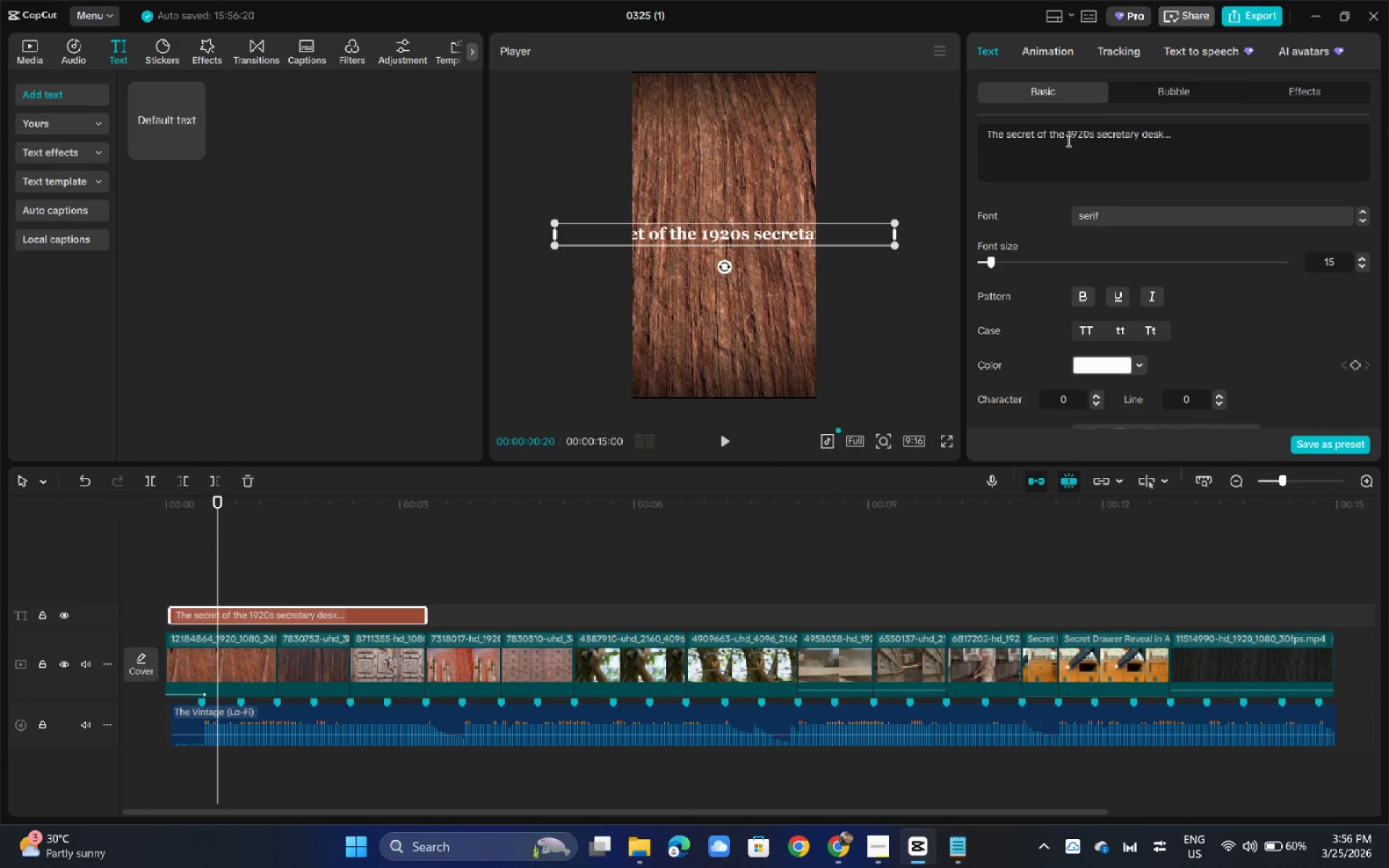 
left_click([1070, 132])
 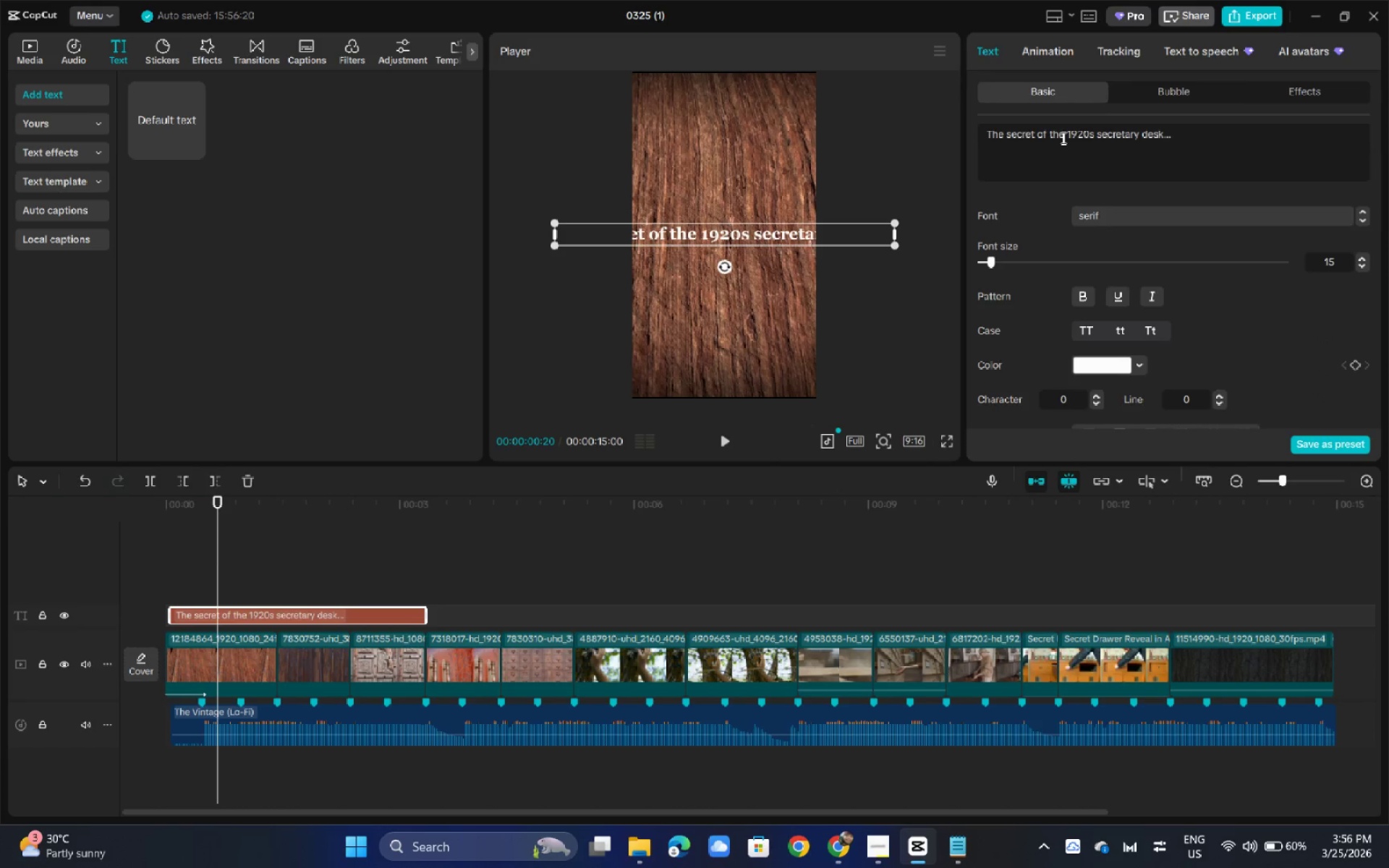 
left_click([1066, 136])
 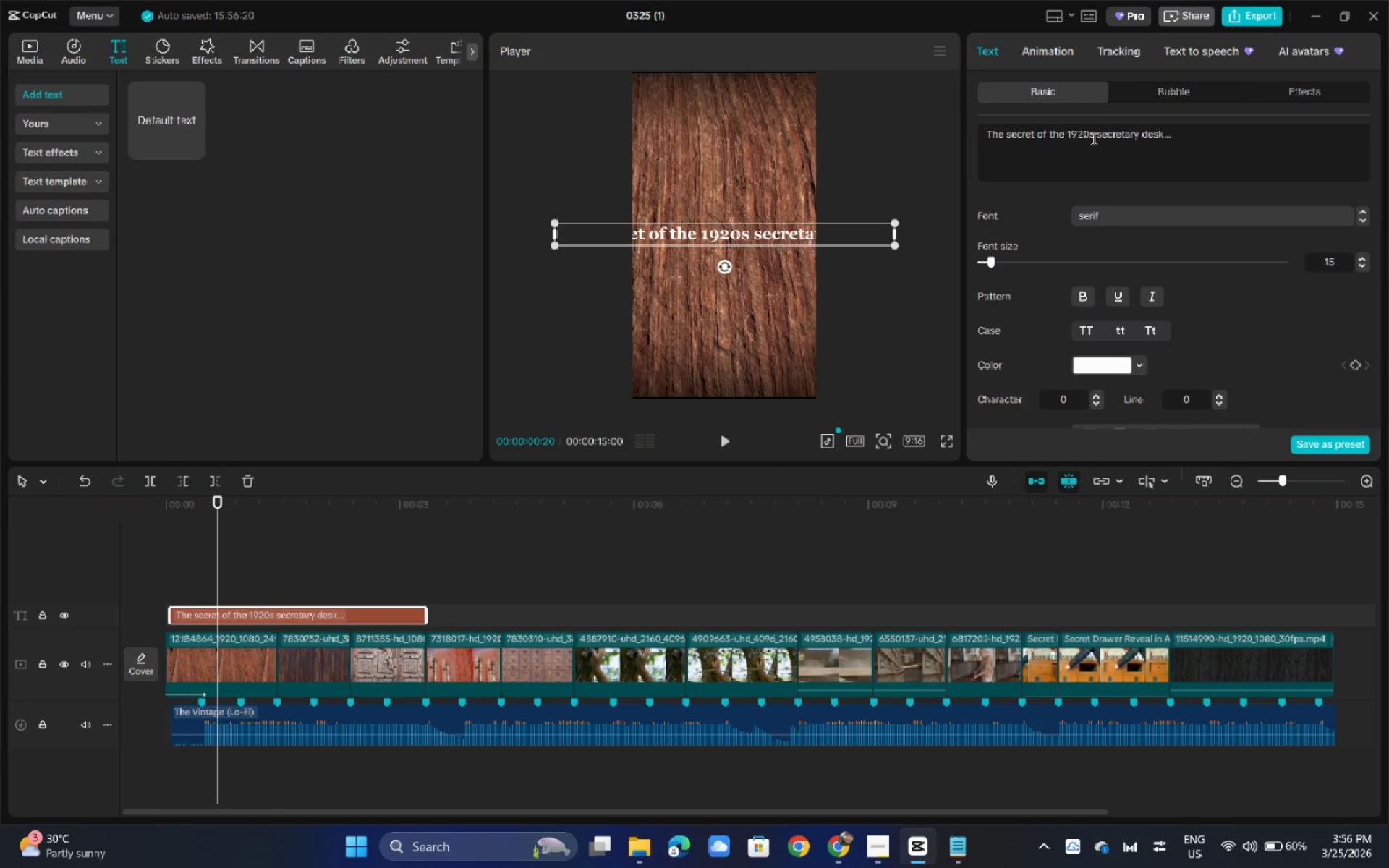 
key(Enter)
 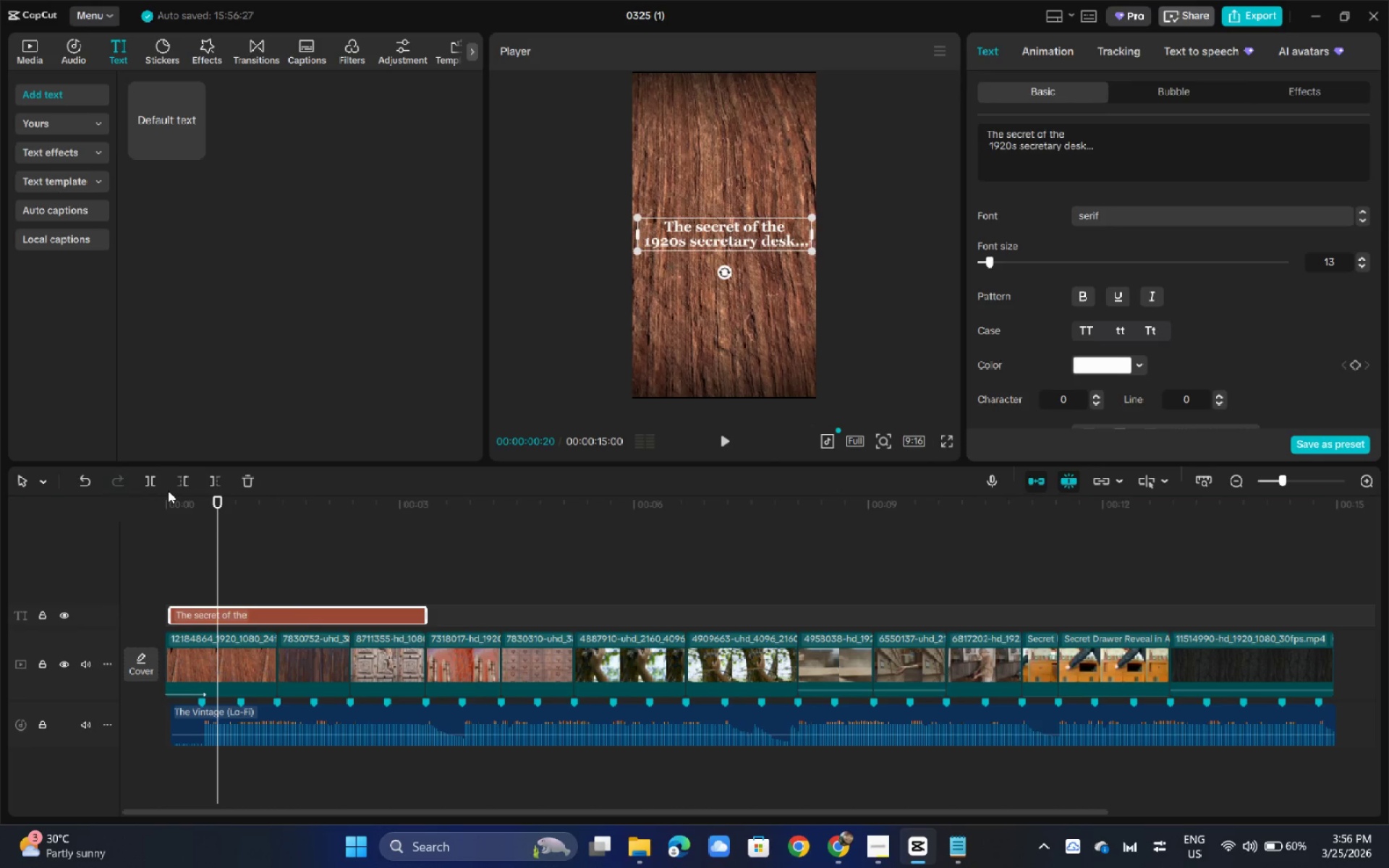 
wait(7.36)
 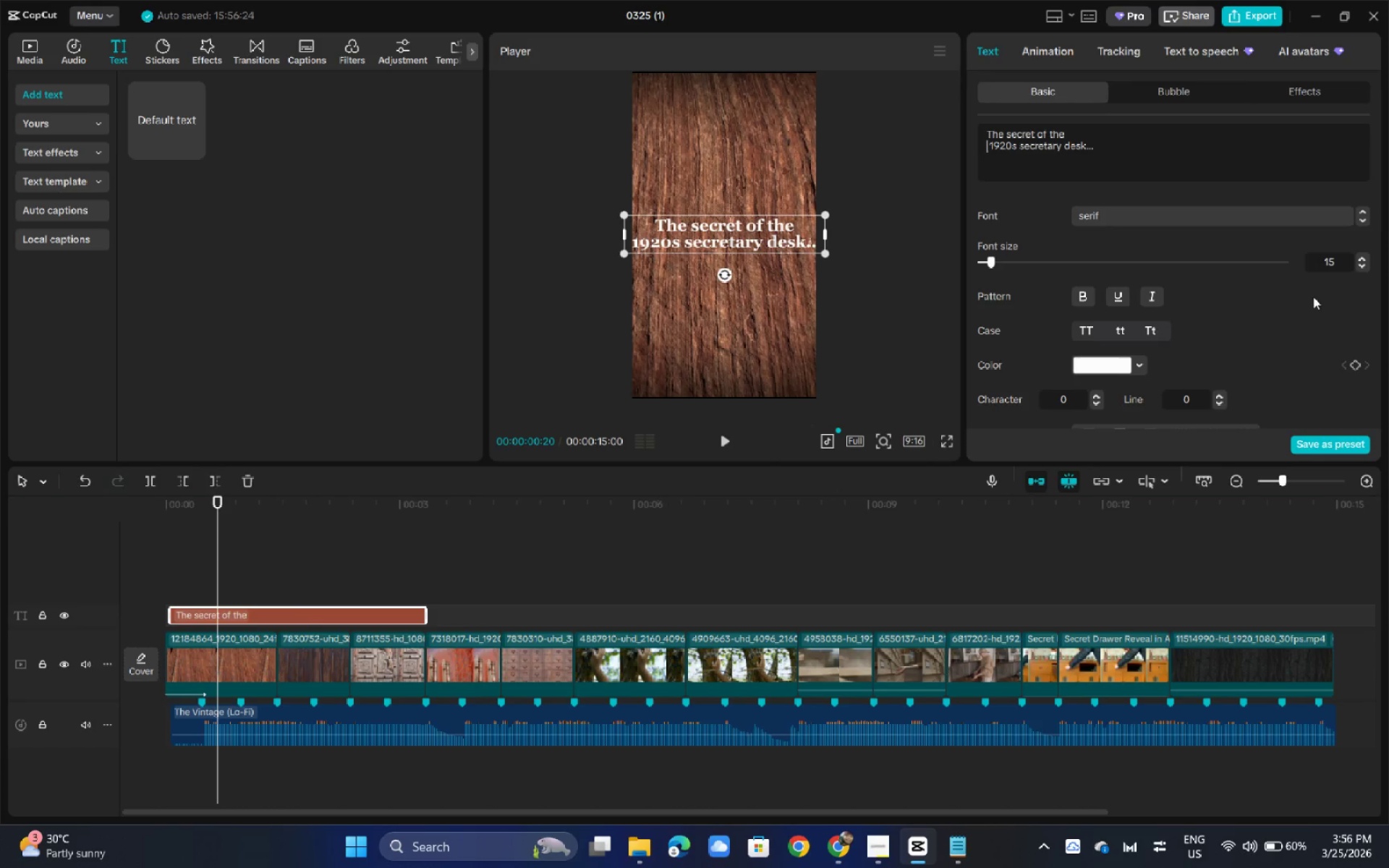 
left_click([1121, 365])
 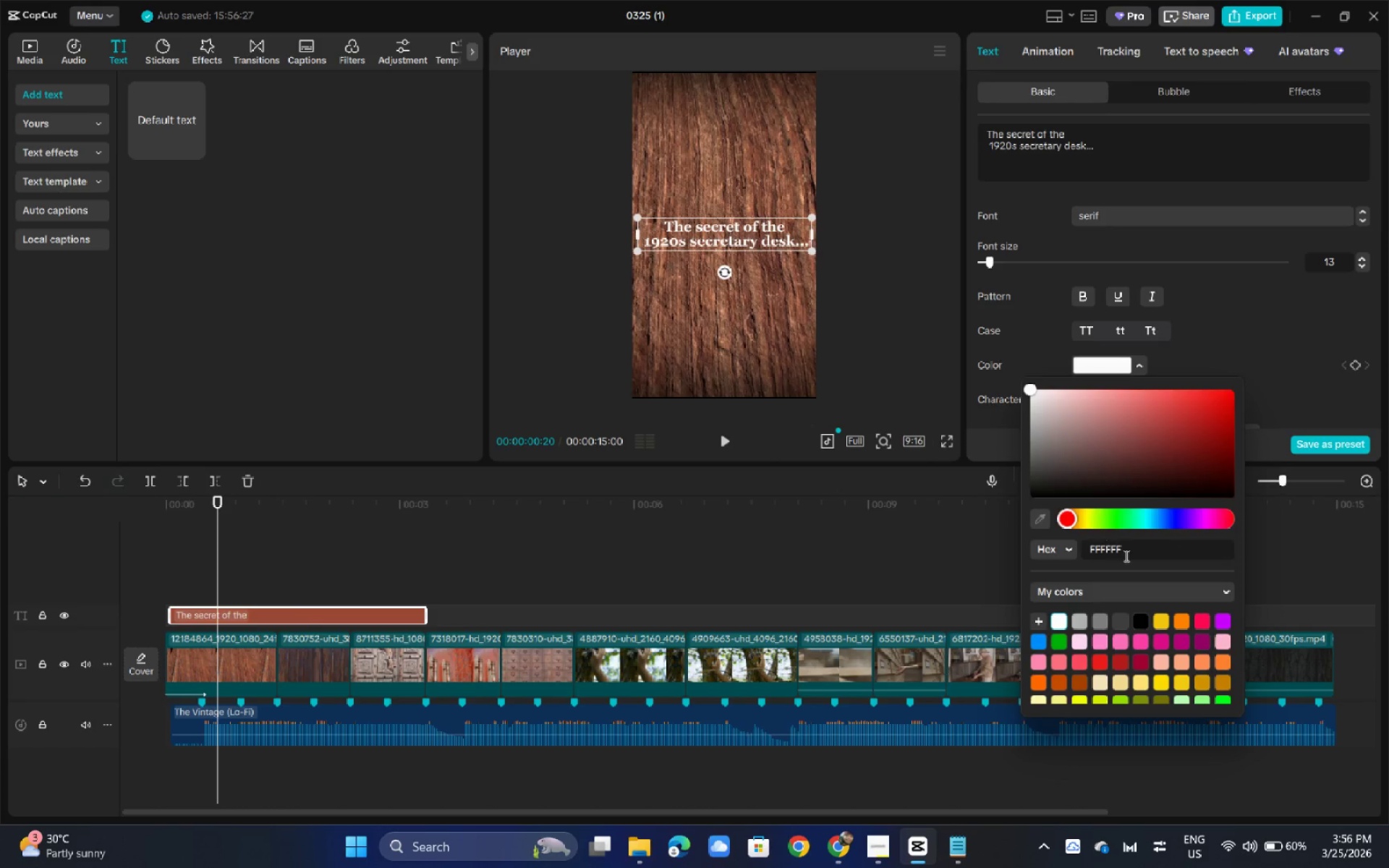 
left_click_drag(start_coordinate=[1144, 553], to_coordinate=[1050, 555])
 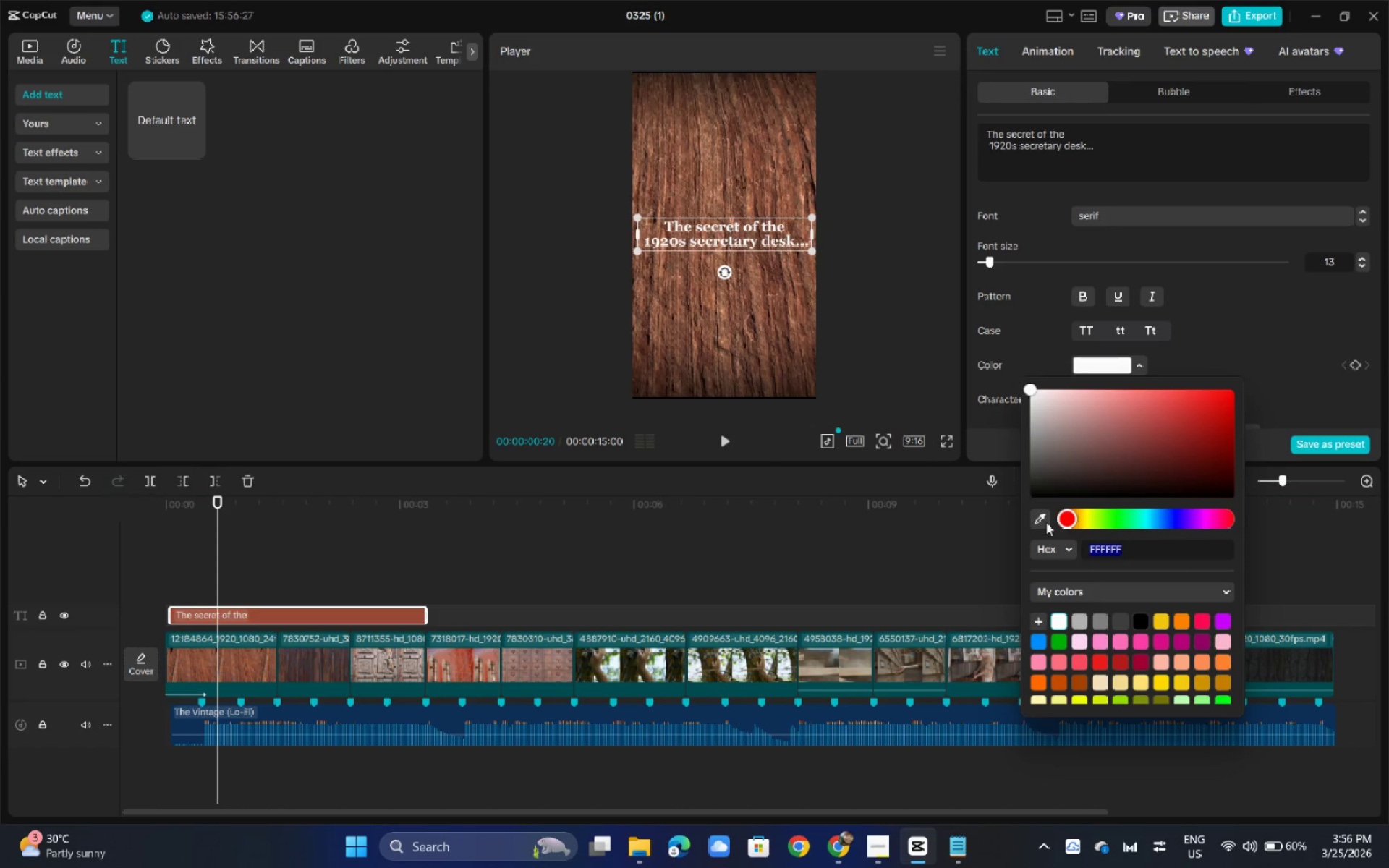 
type(f5e9da)
 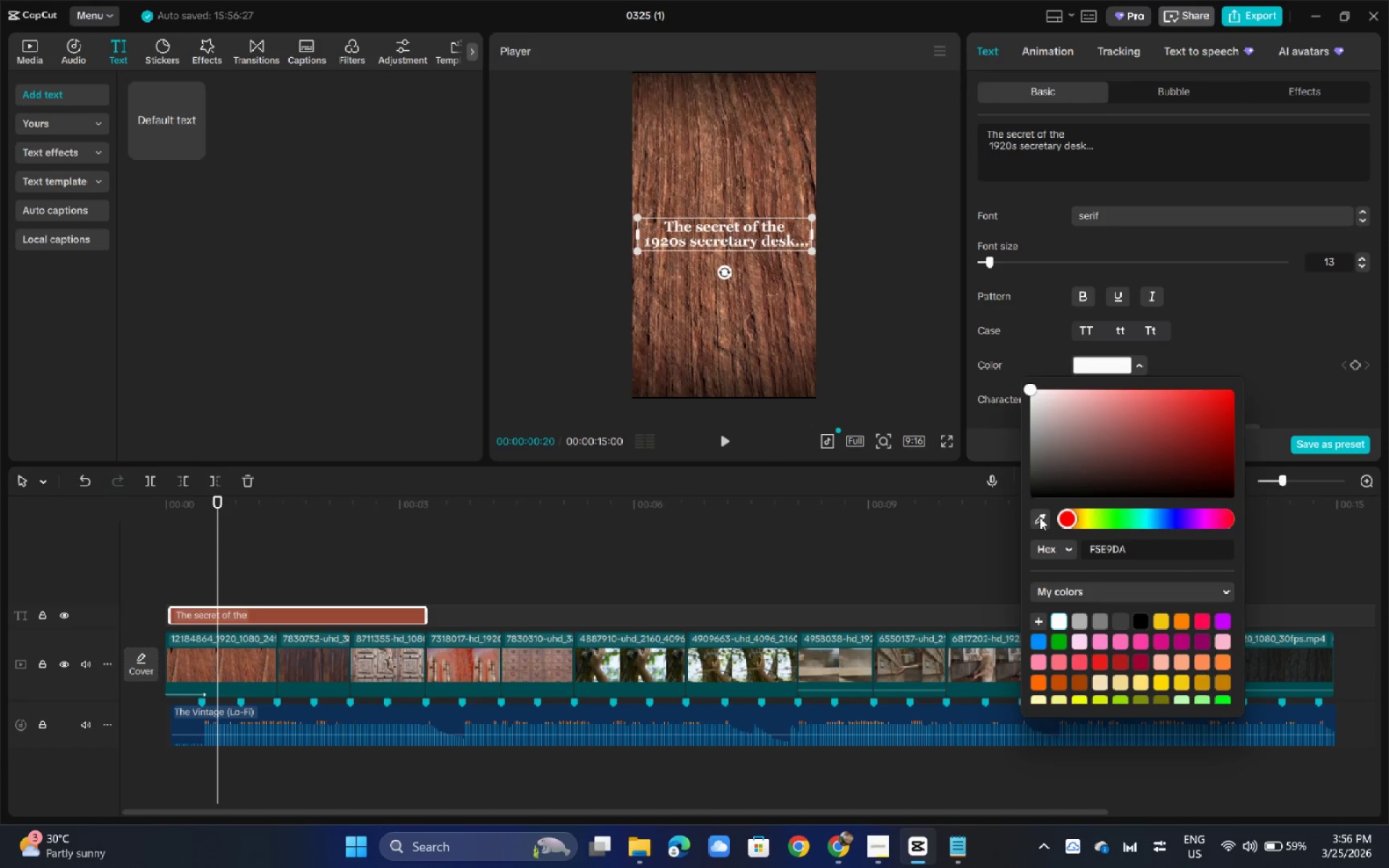 
key(Enter)
 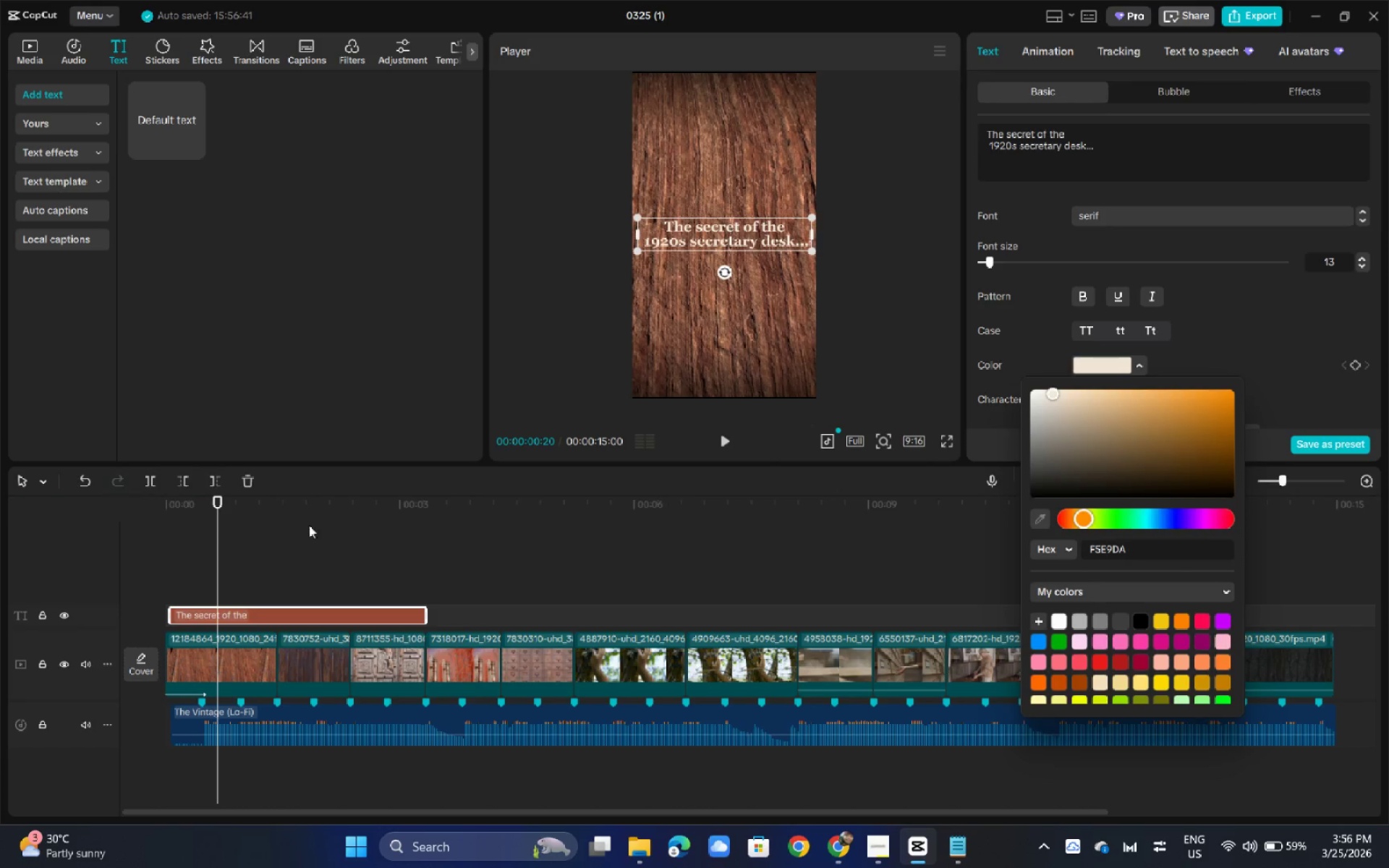 
left_click_drag(start_coordinate=[221, 509], to_coordinate=[124, 512])
 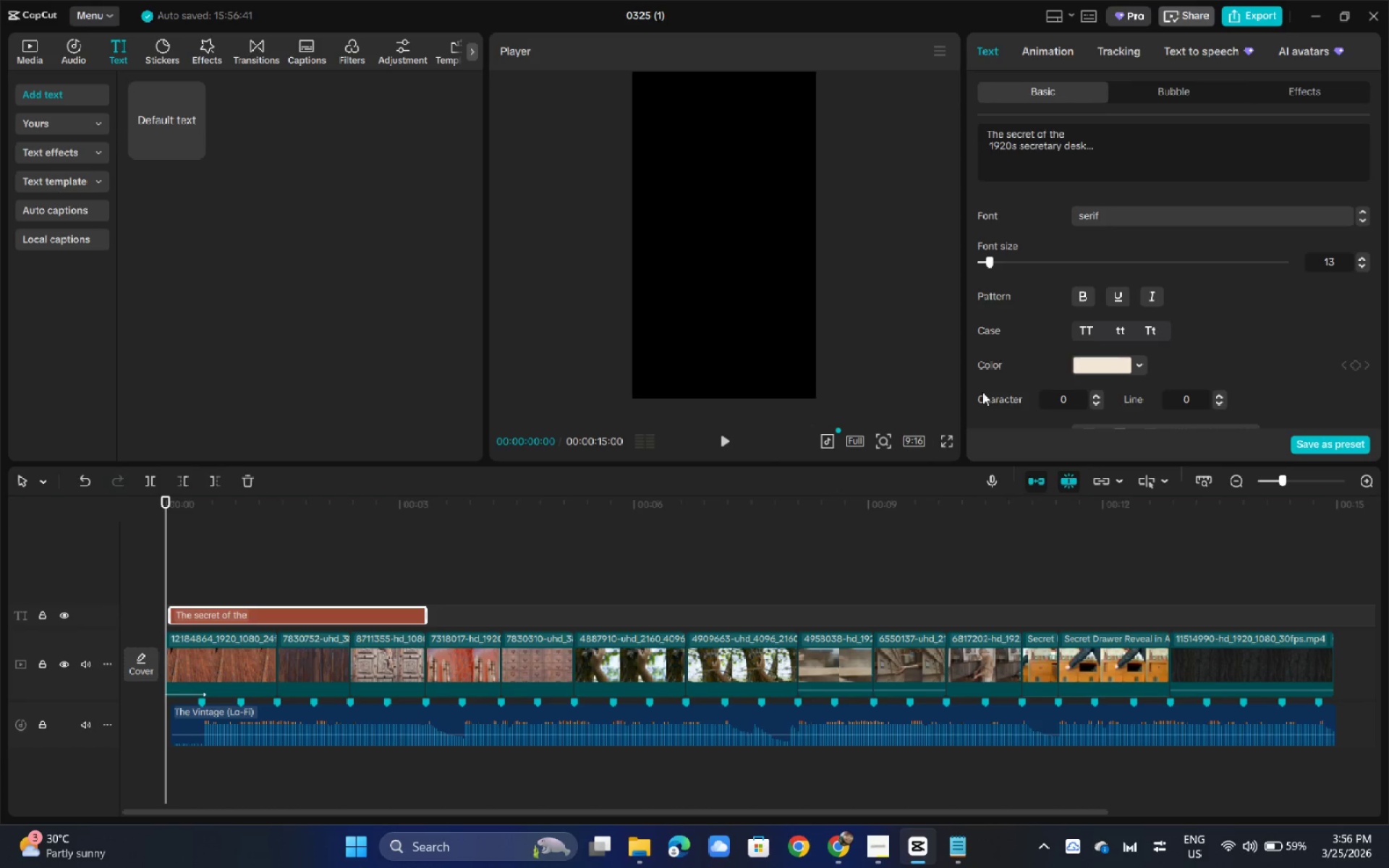 
scroll: coordinate [1086, 342], scroll_direction: down, amount: 25.0
 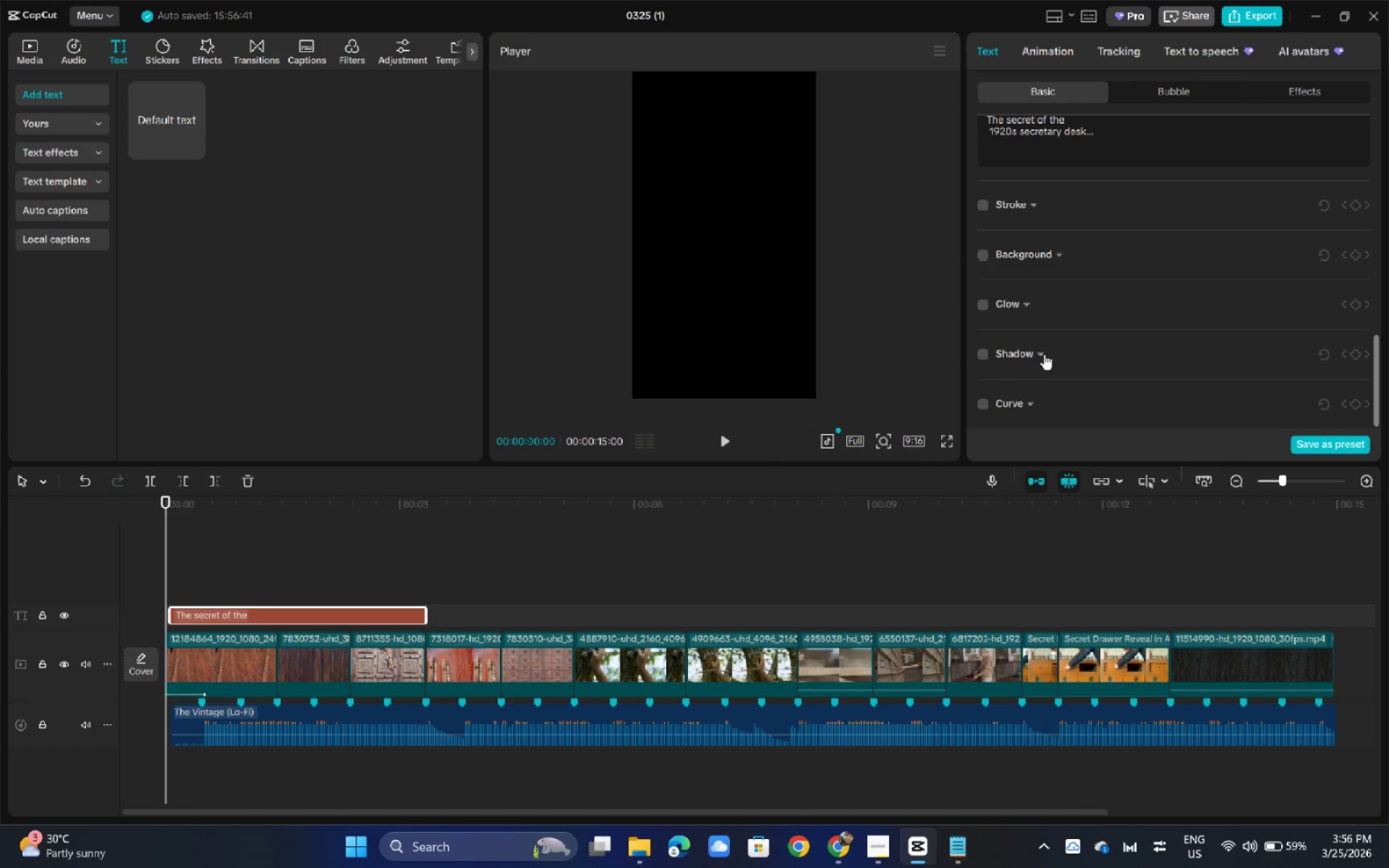 
left_click([1037, 352])
 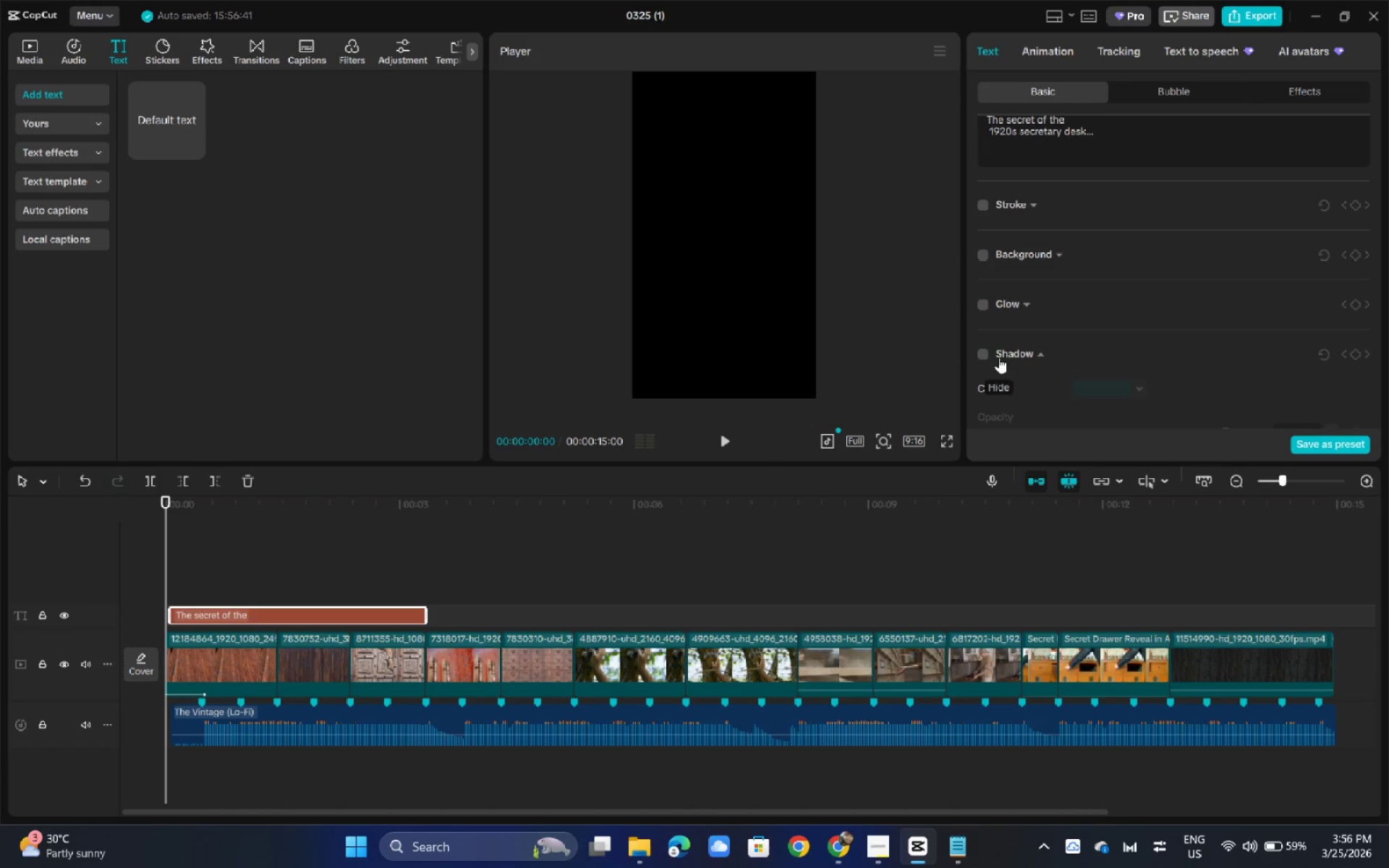 
left_click([982, 350])
 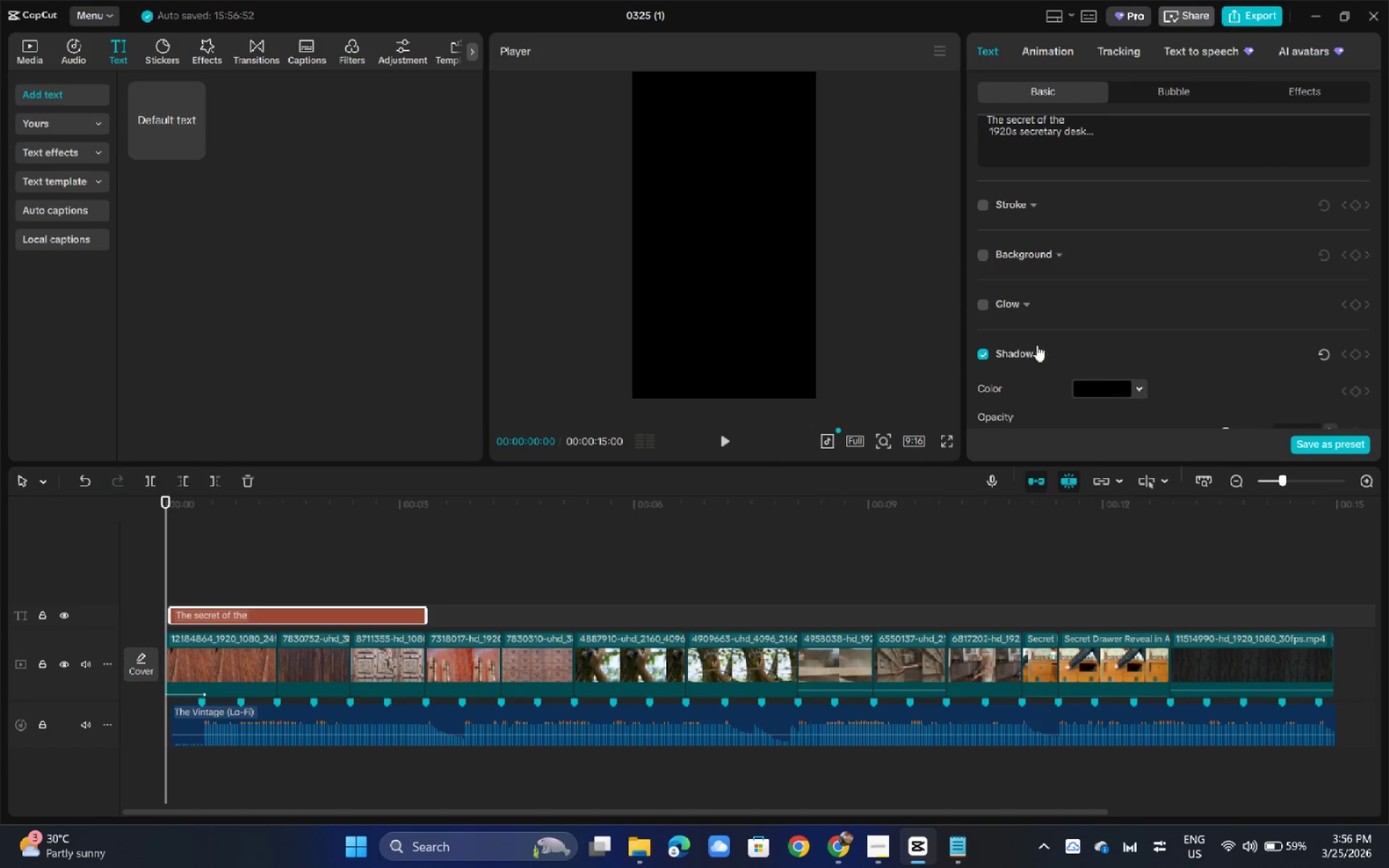 
scroll: coordinate [1038, 345], scroll_direction: down, amount: 3.0
 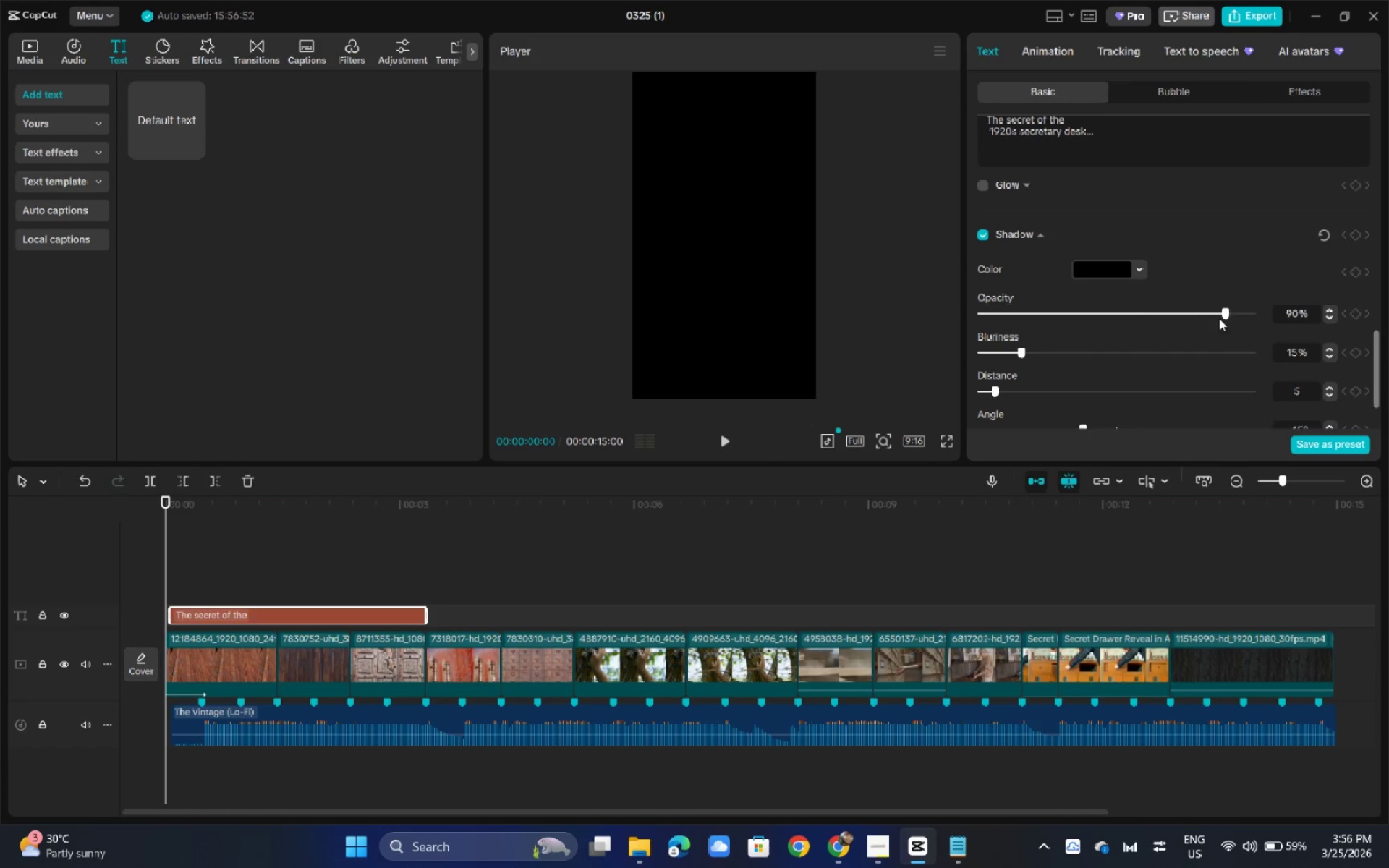 
left_click_drag(start_coordinate=[1227, 315], to_coordinate=[1092, 320])
 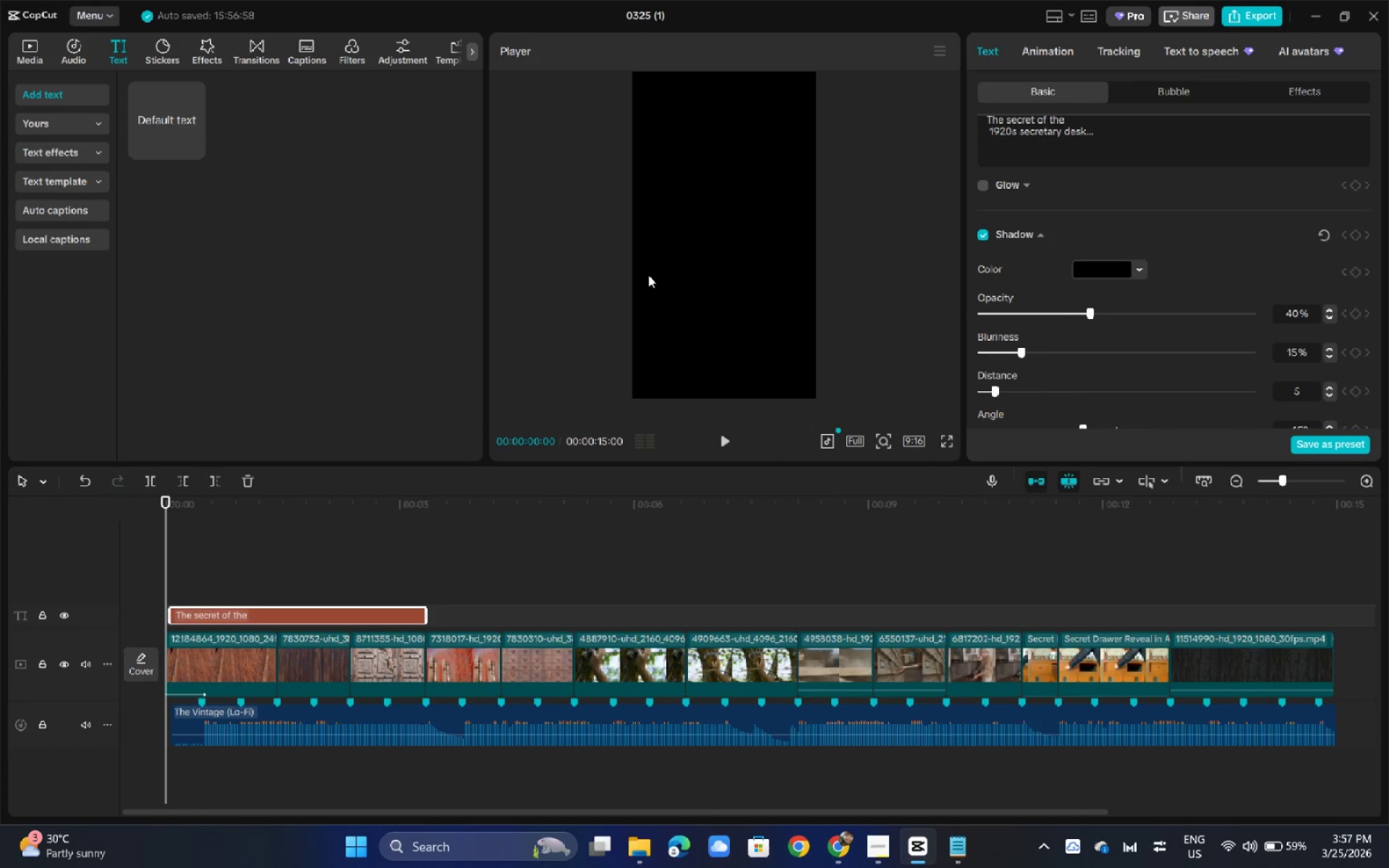 
wait(6.86)
 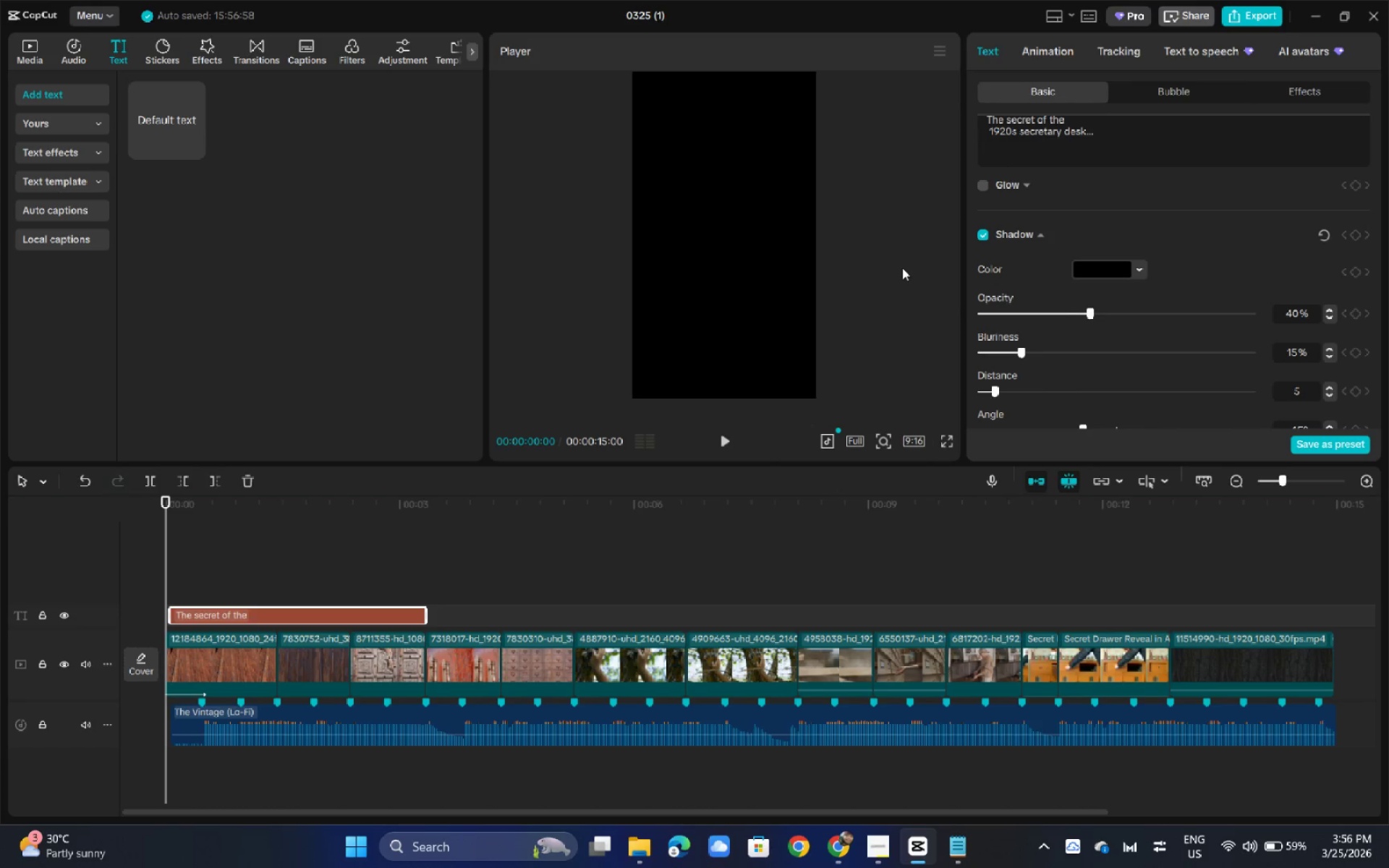 
left_click([205, 610])
 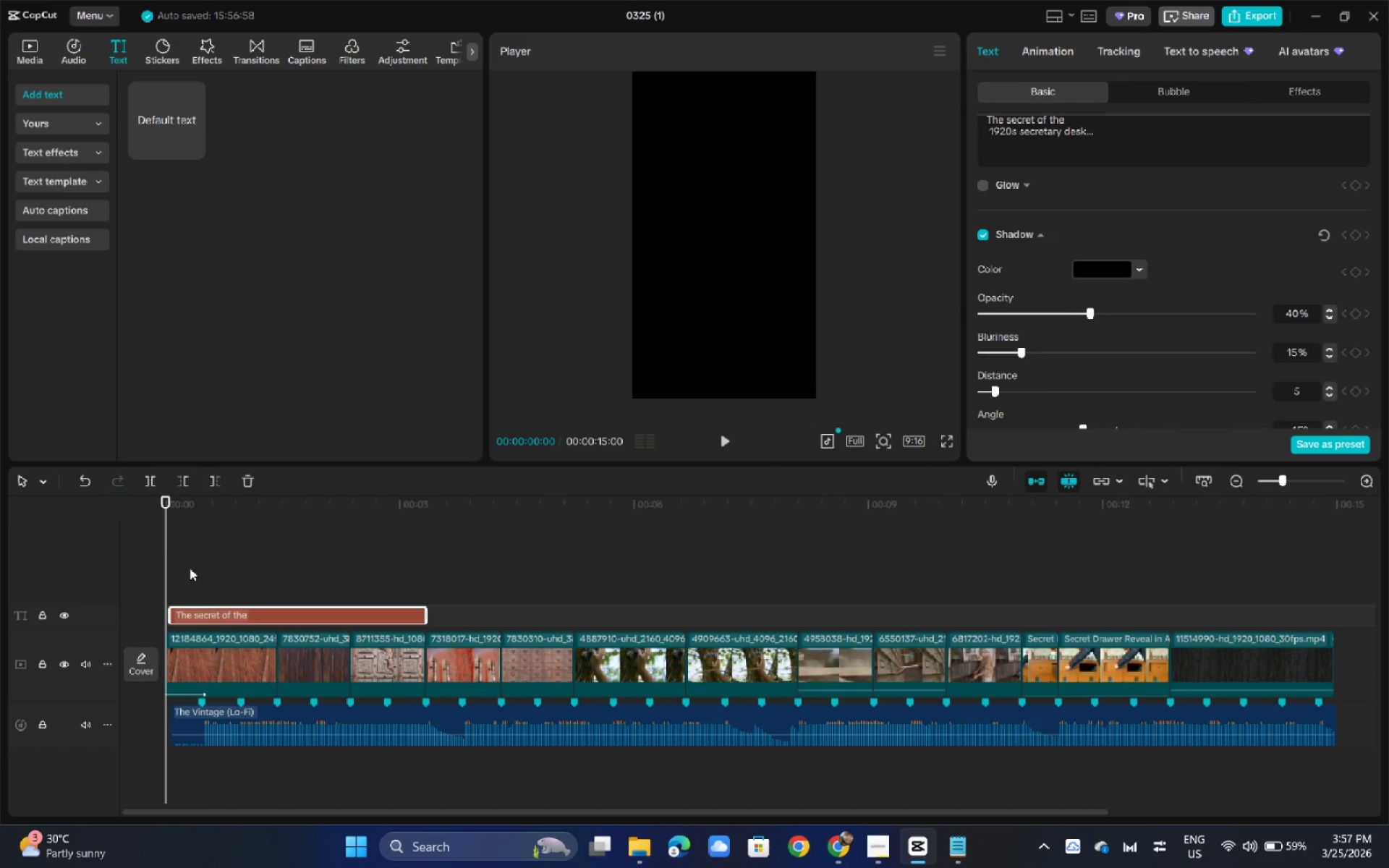 
key(Space)
 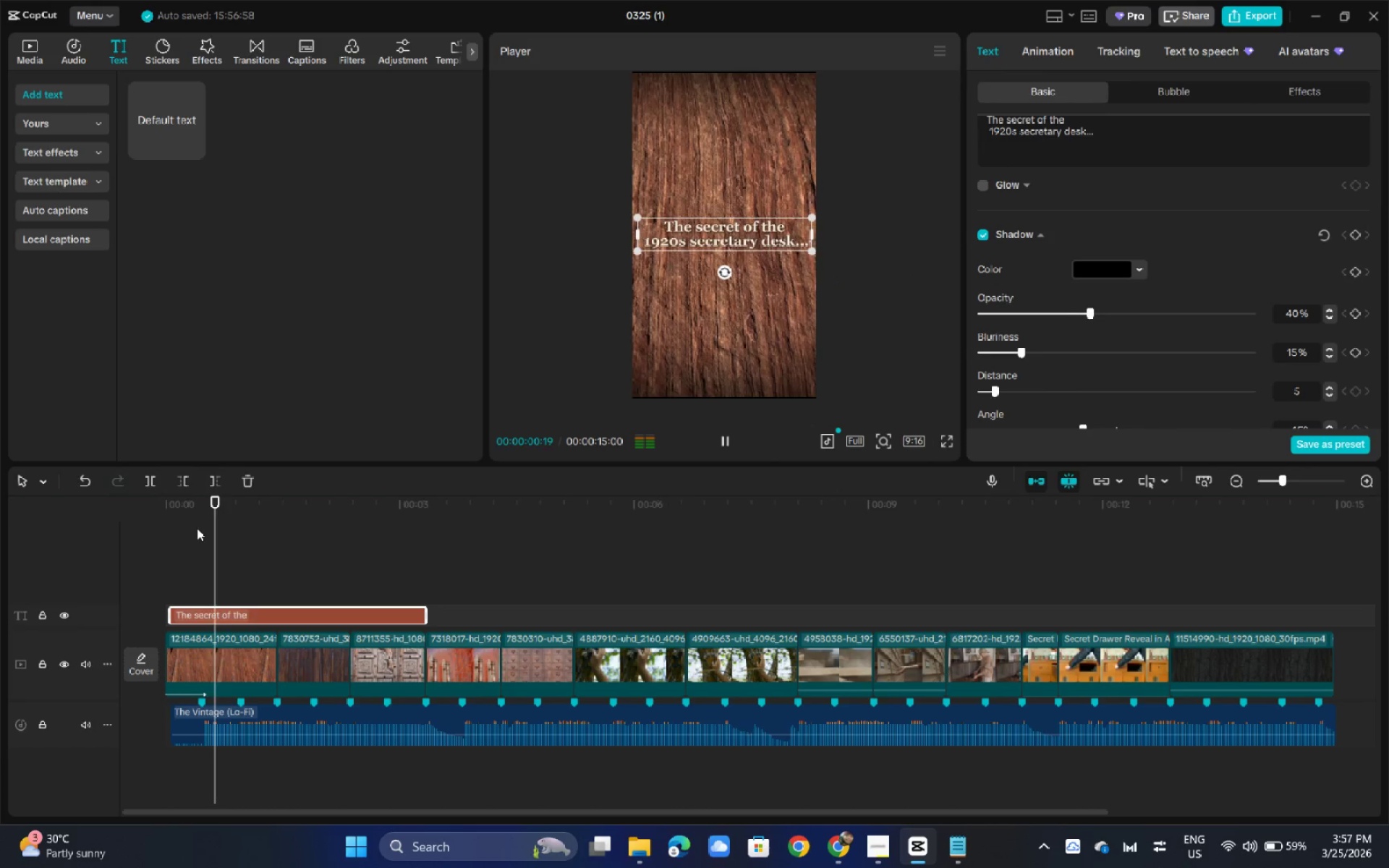 
key(Space)
 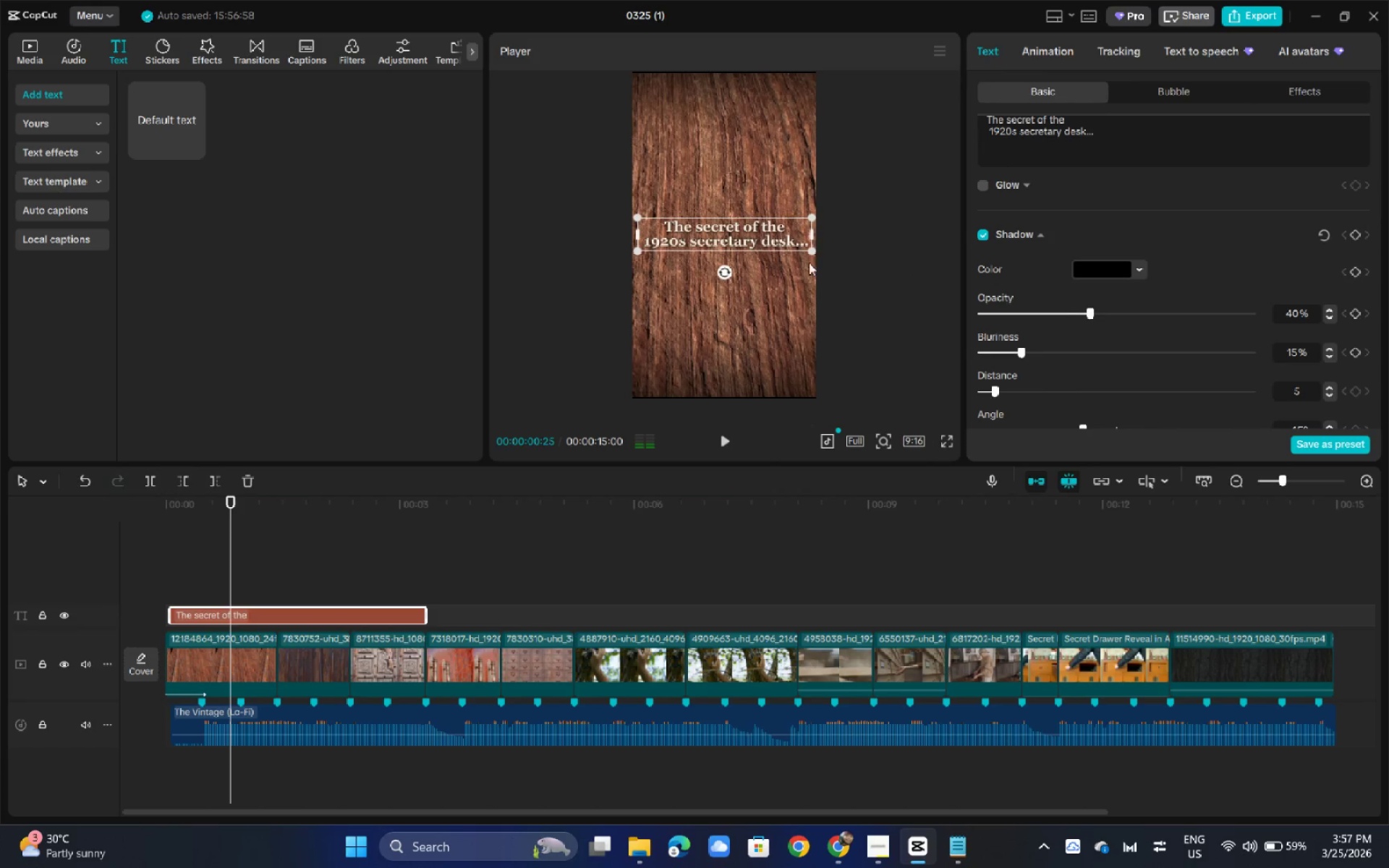 
left_click([769, 234])
 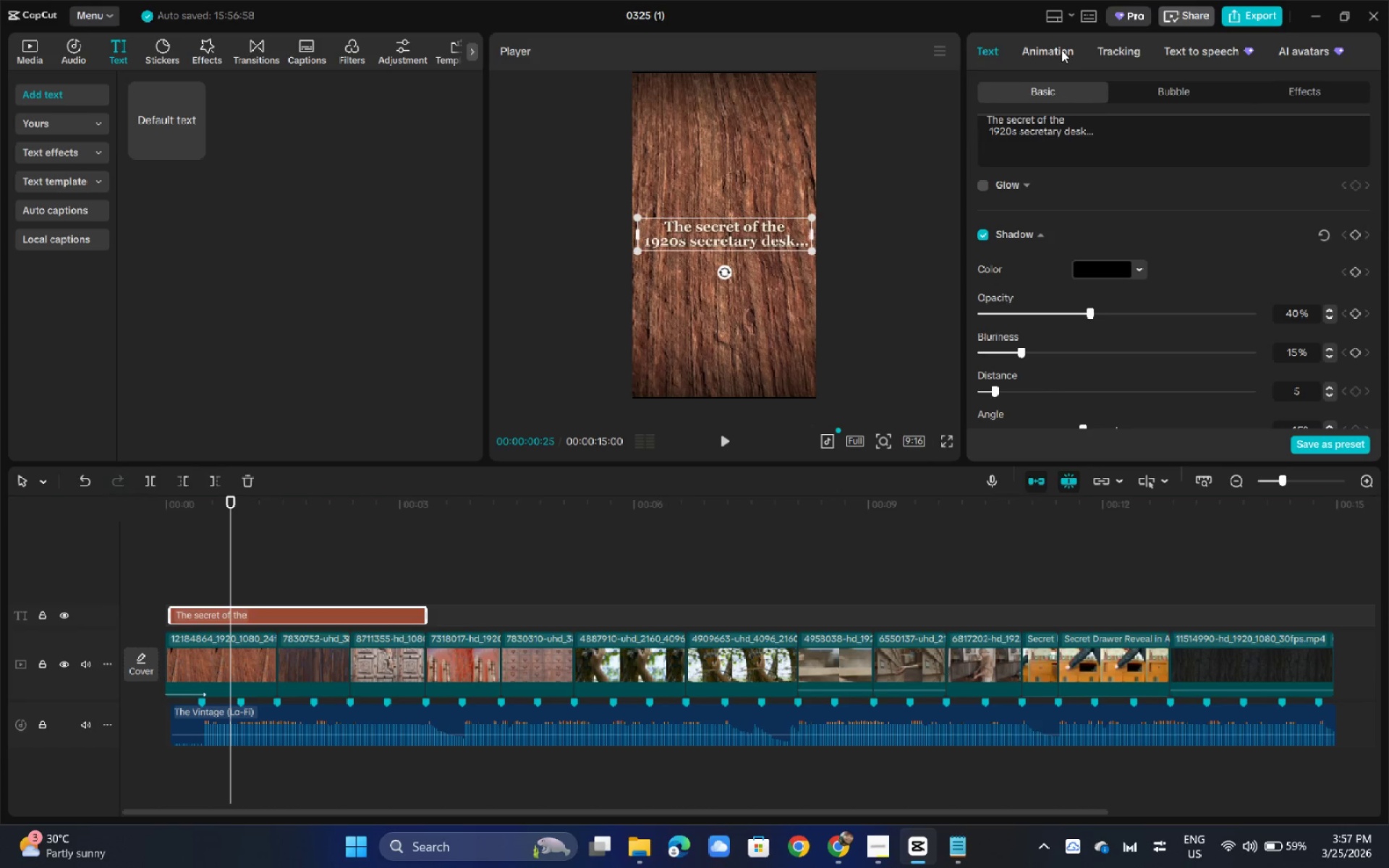 
left_click([1061, 50])
 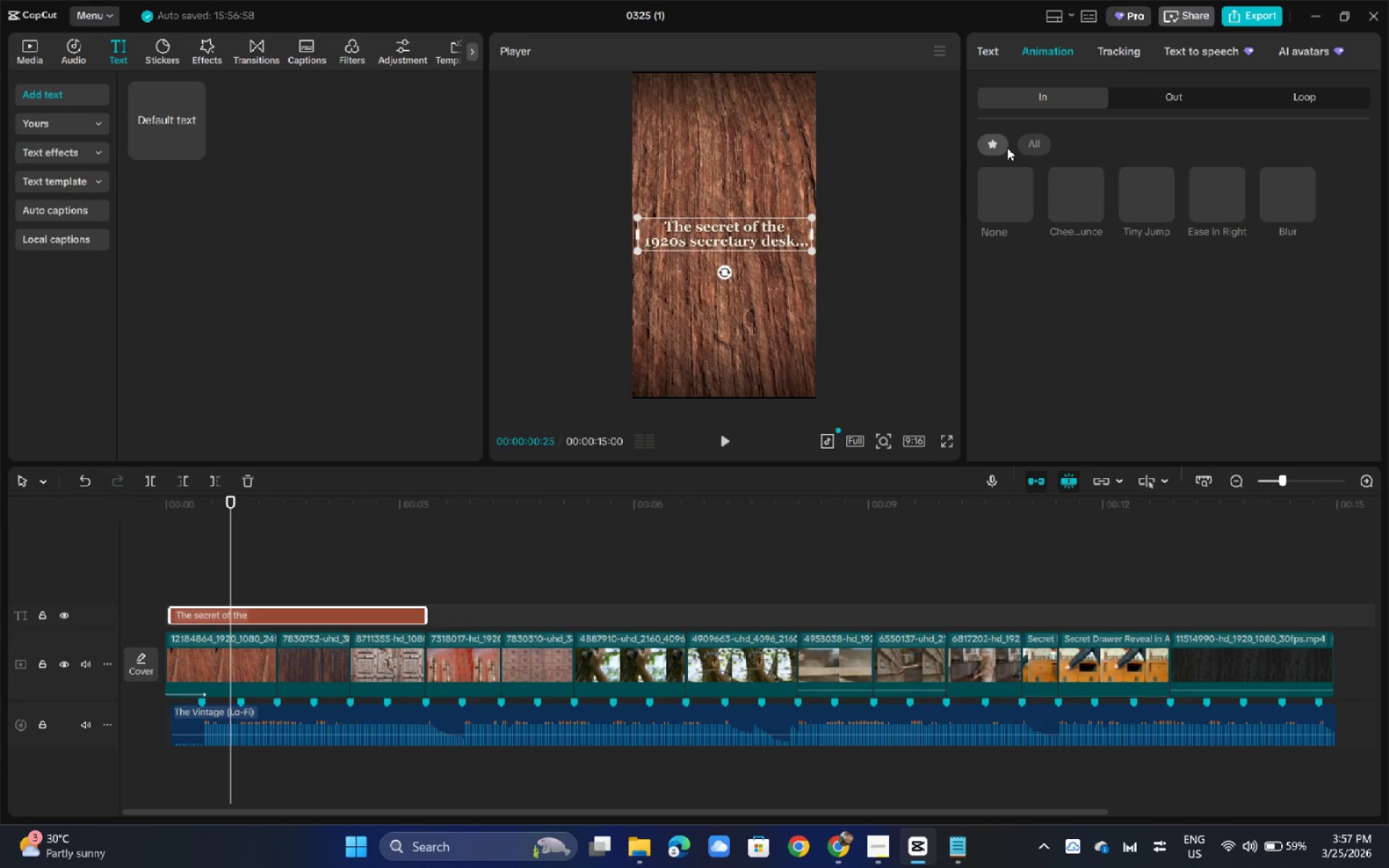 
left_click([1029, 142])
 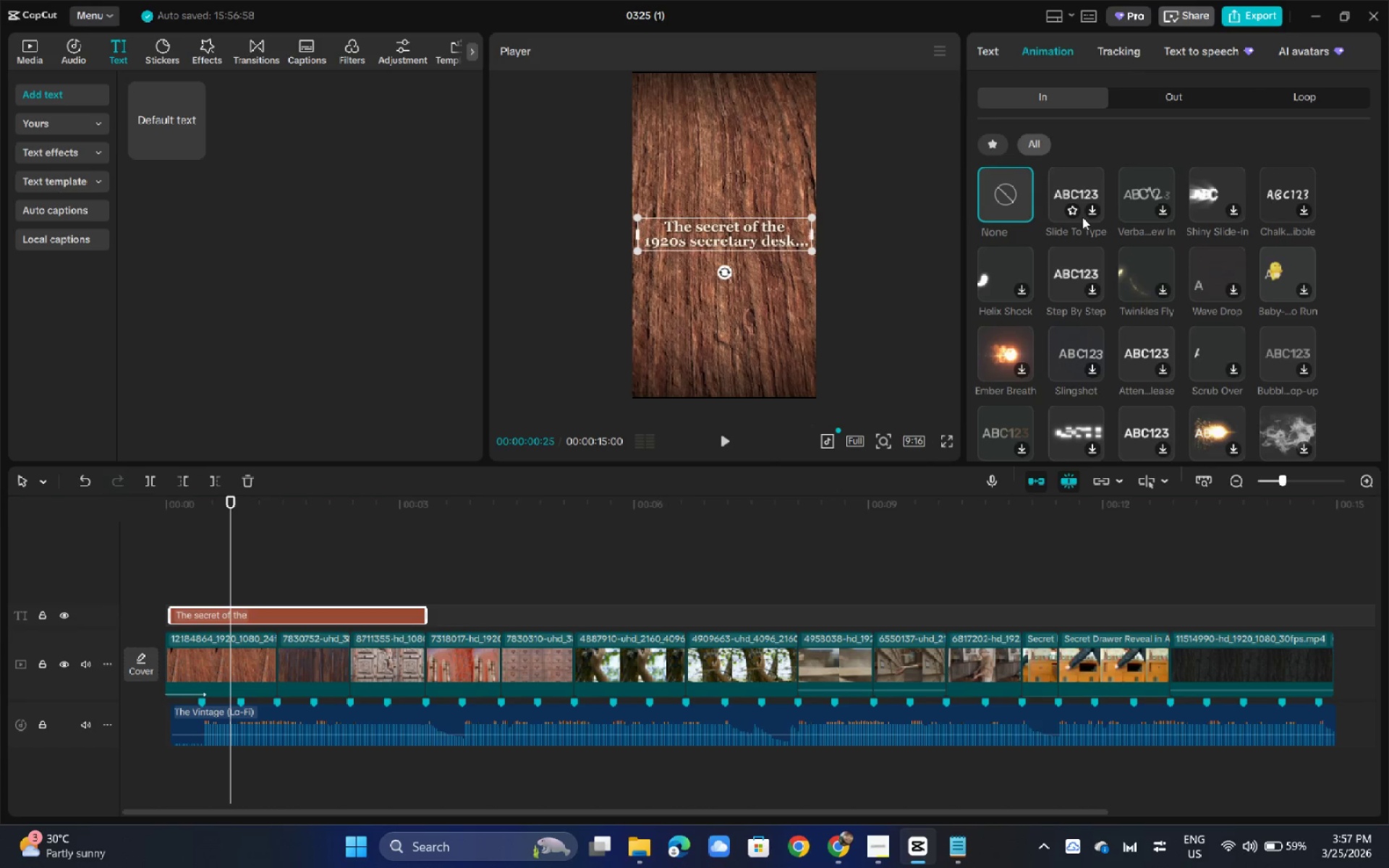 
scroll: coordinate [1082, 221], scroll_direction: down, amount: 1.0
 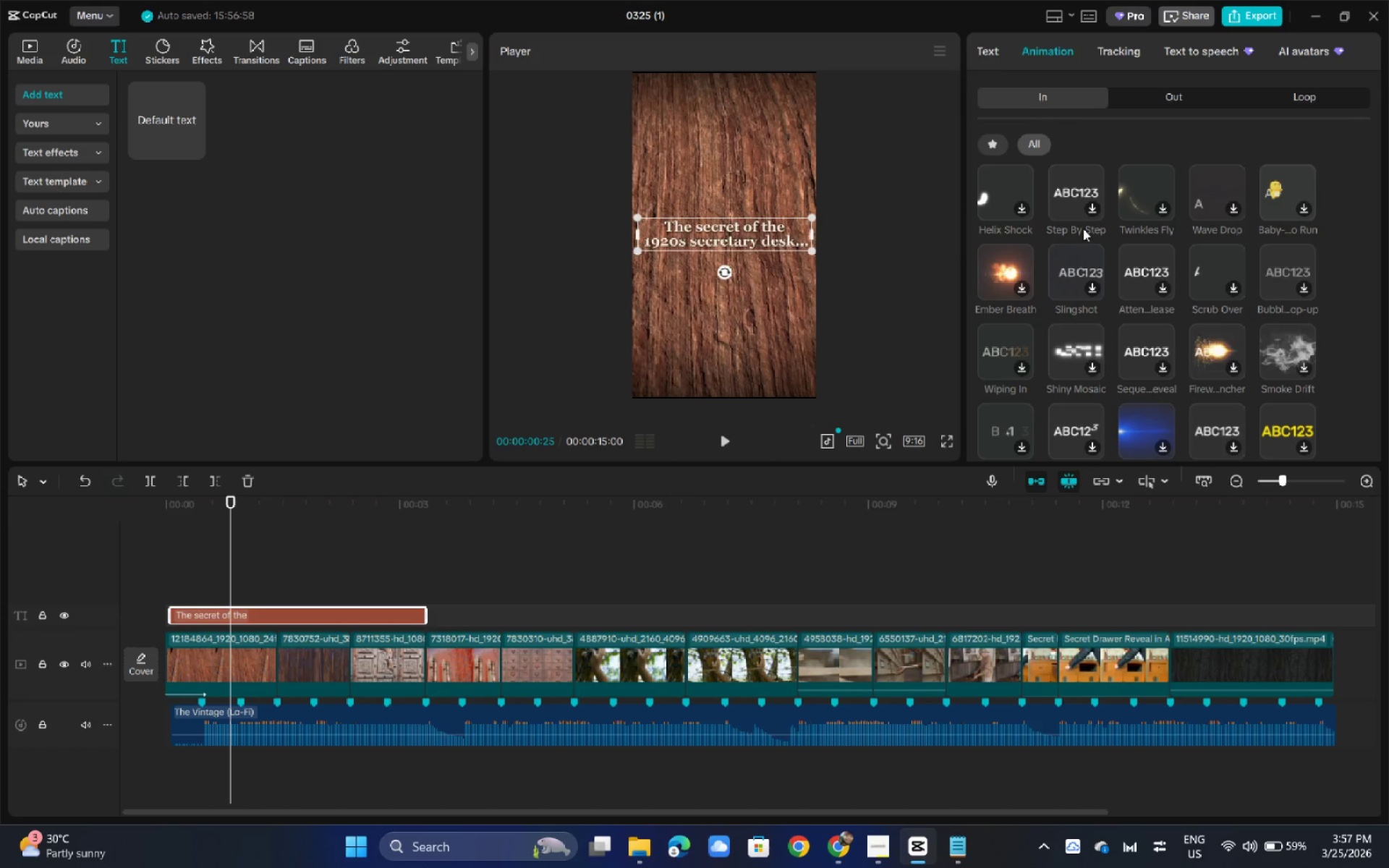 
wait(11.71)
 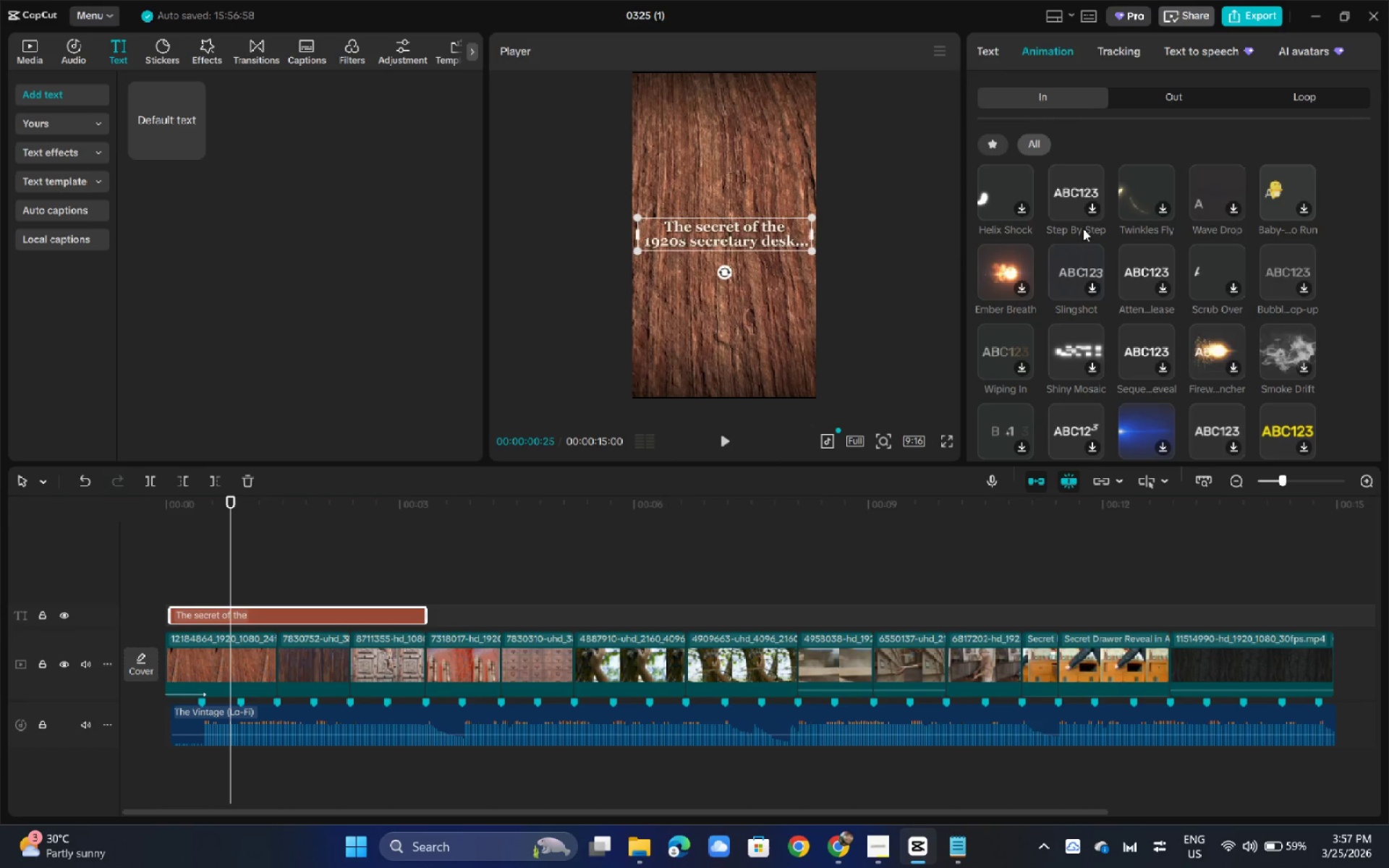 
scroll: coordinate [1097, 293], scroll_direction: down, amount: 4.0
 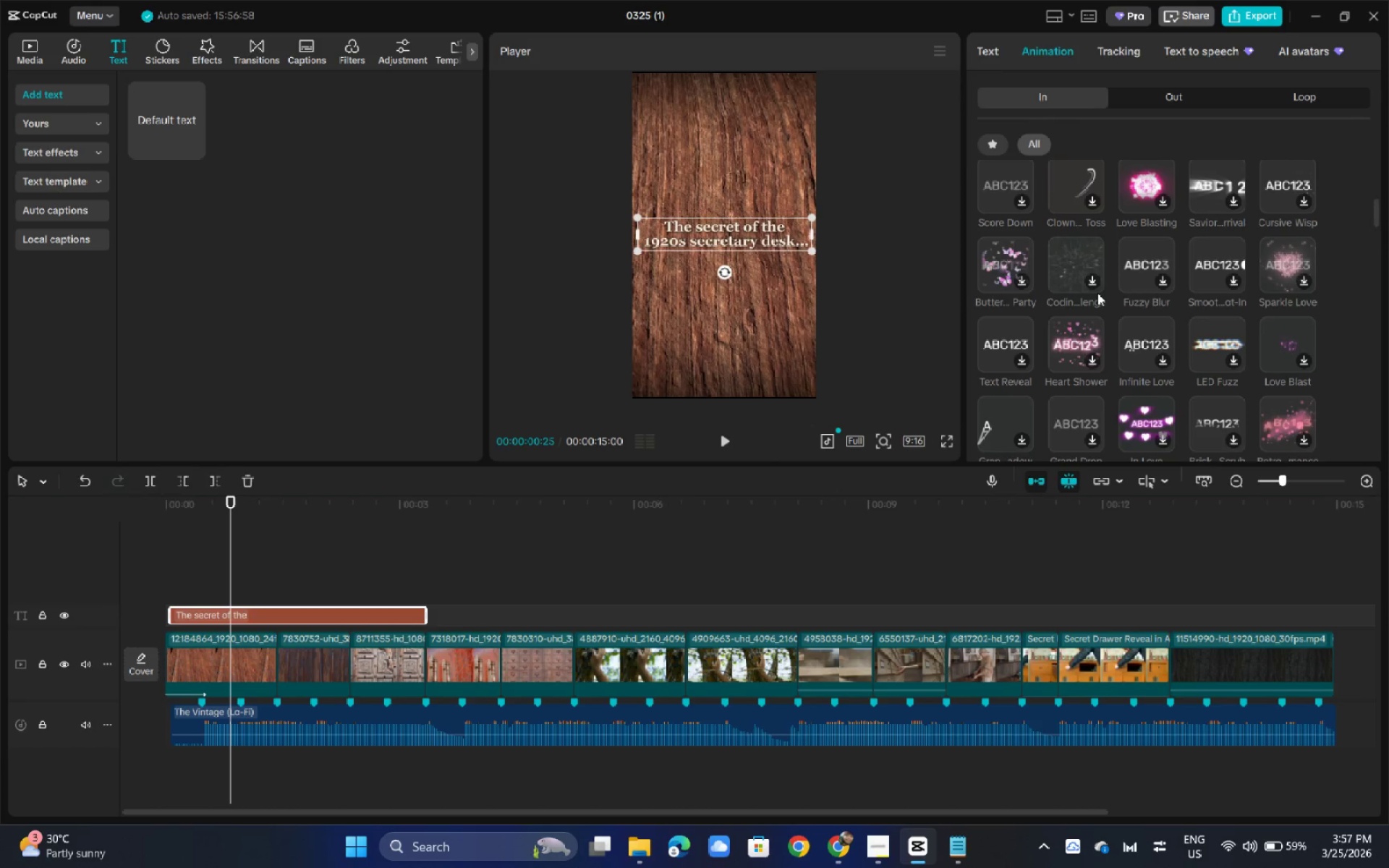 
key(Control+F)
 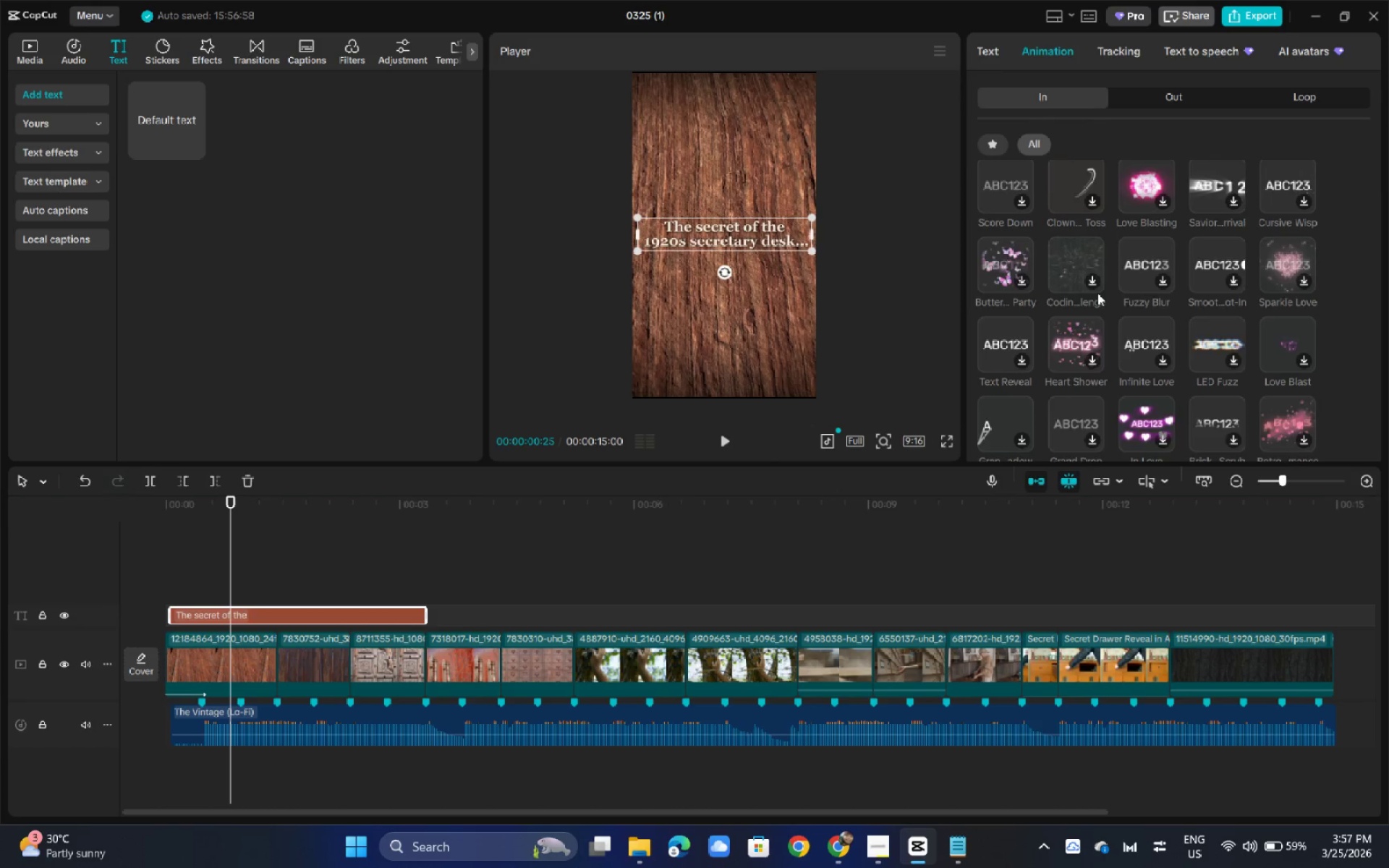 
scroll: coordinate [1093, 289], scroll_direction: down, amount: 6.0
 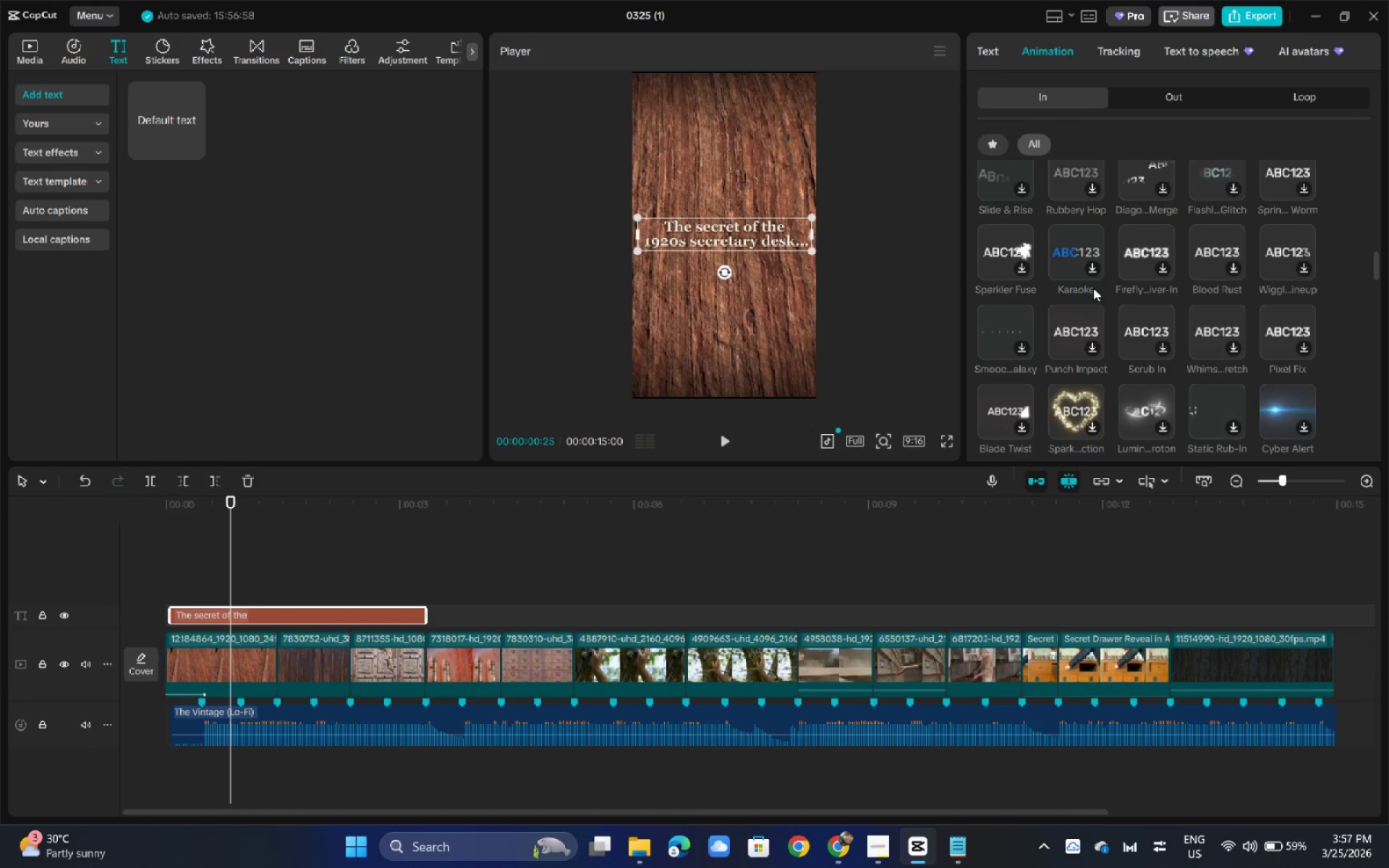 
scroll: coordinate [1093, 284], scroll_direction: down, amount: 3.0
 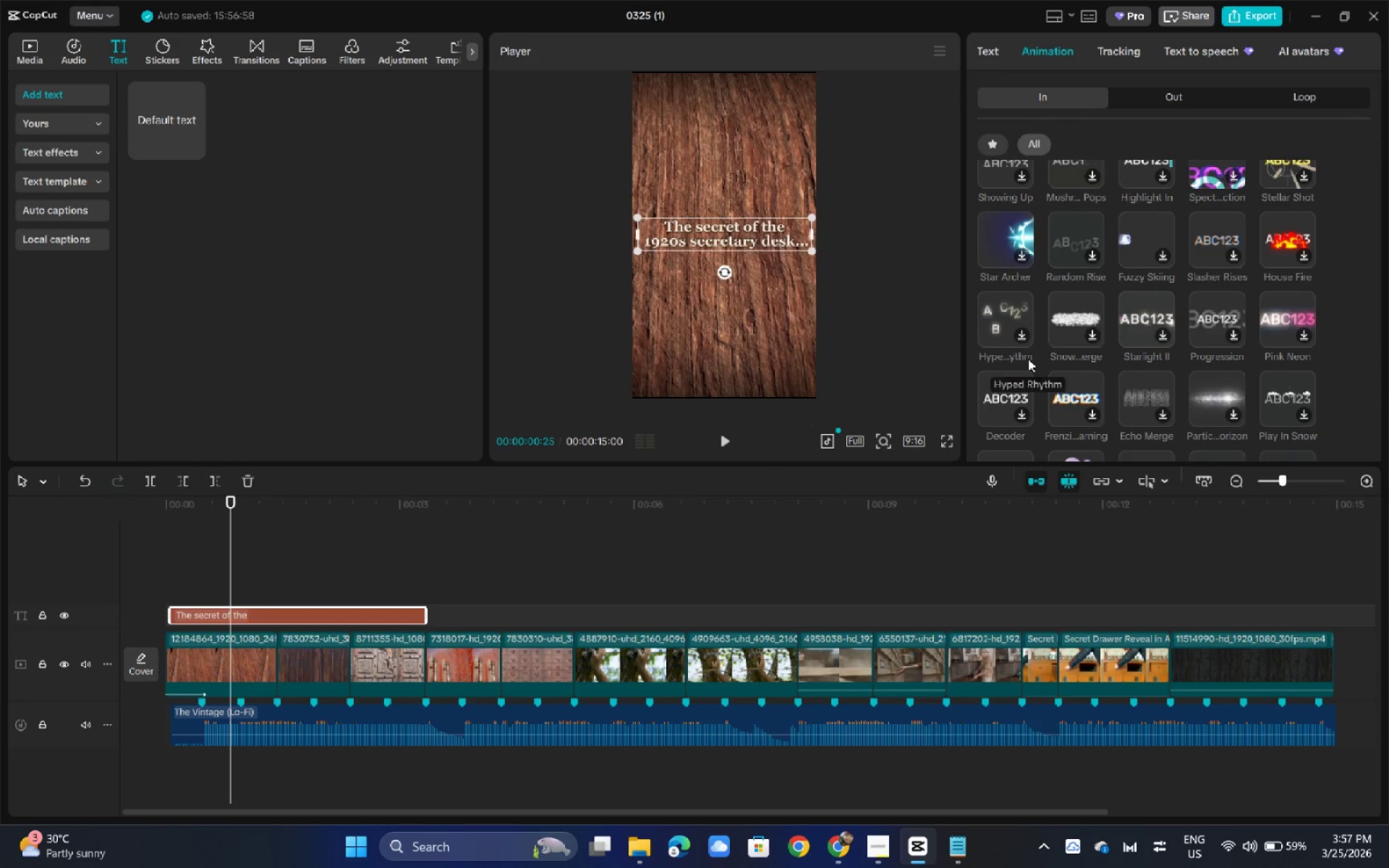 
wait(7.61)
 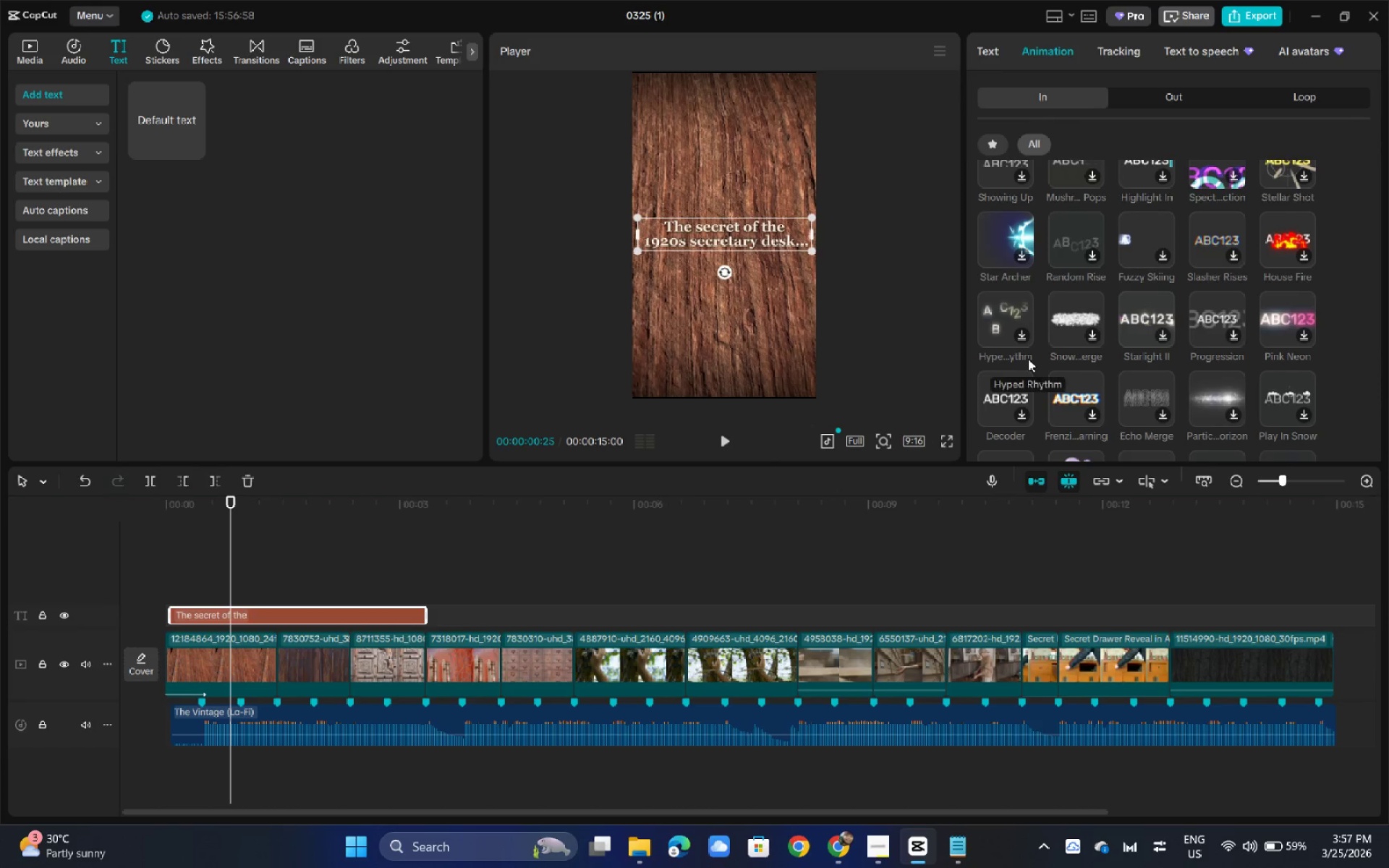 
scroll: coordinate [1045, 328], scroll_direction: down, amount: 2.0
 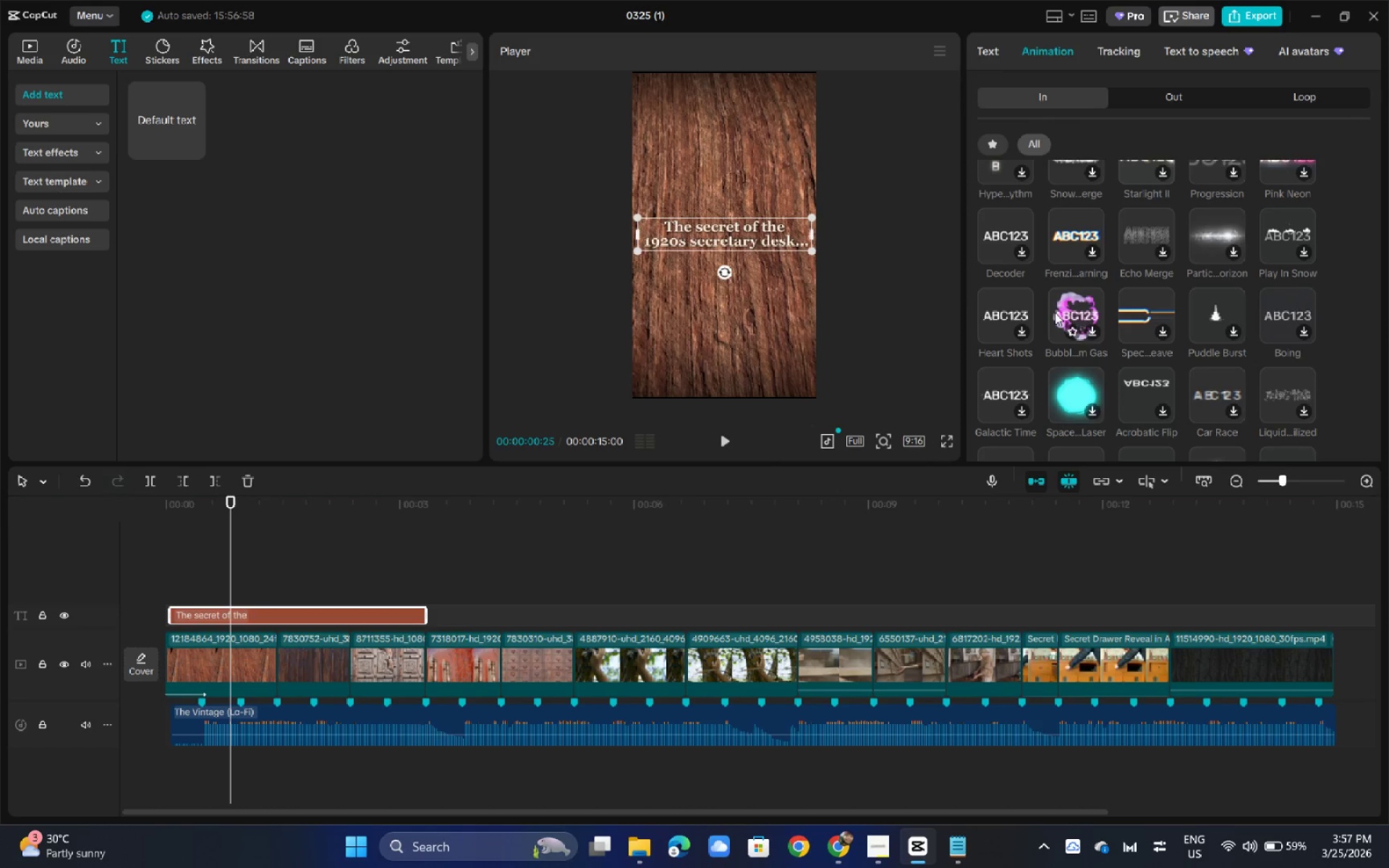 
wait(7.7)
 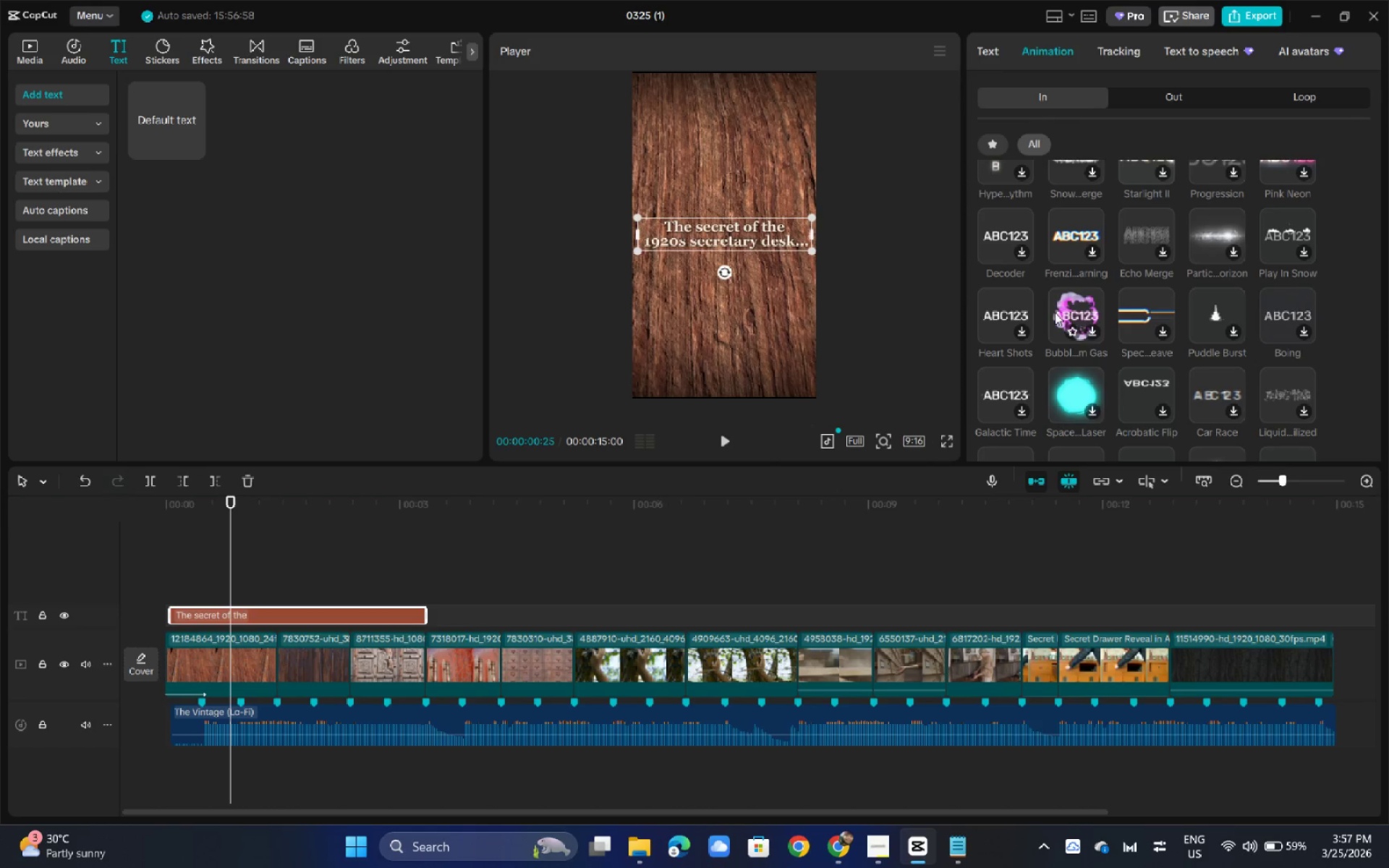 
scroll: coordinate [1095, 288], scroll_direction: down, amount: 19.0
 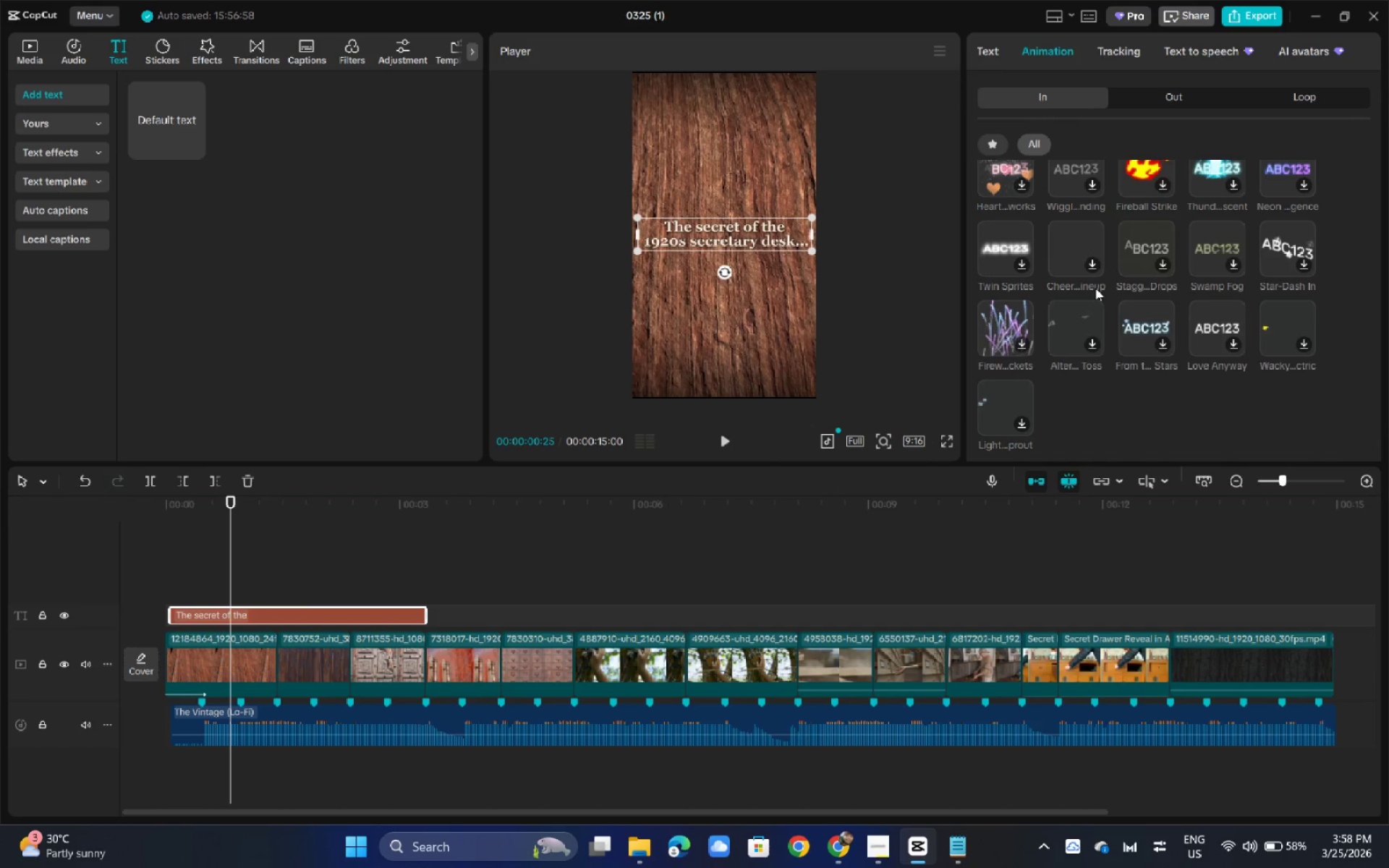 
scroll: coordinate [1105, 271], scroll_direction: up, amount: 40.0
 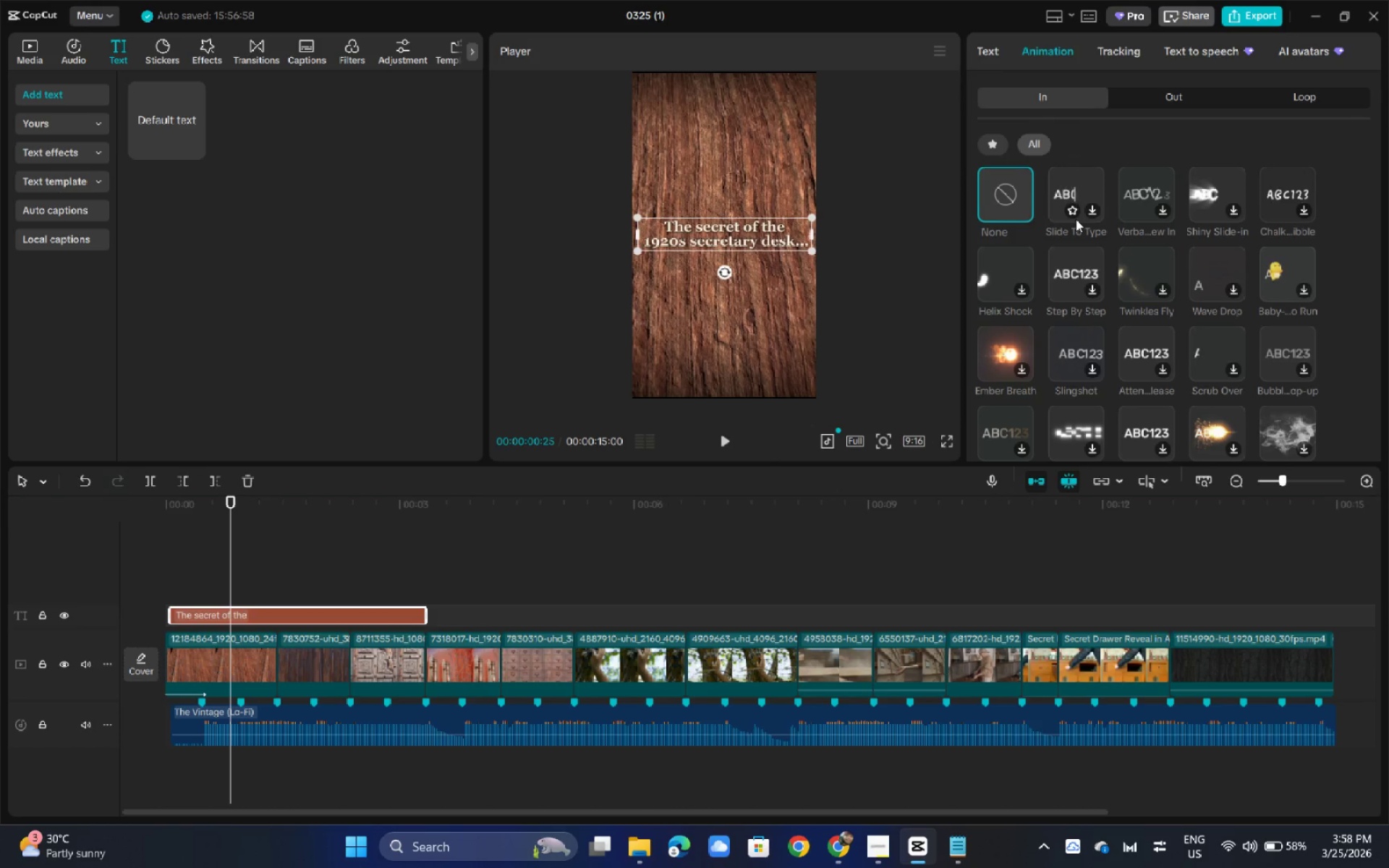 
scroll: coordinate [1078, 223], scroll_direction: down, amount: 1.0
 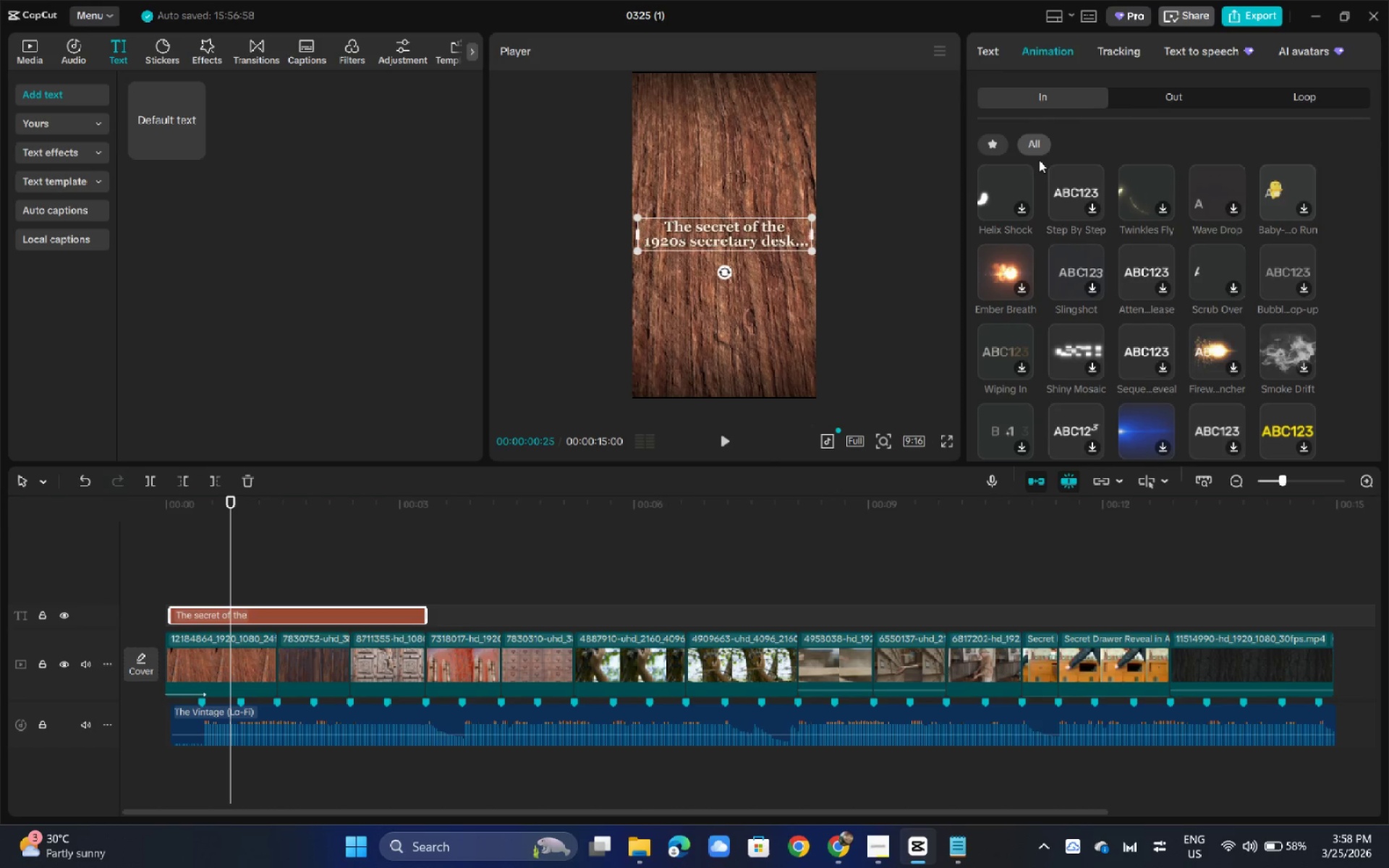 
double_click([986, 144])
 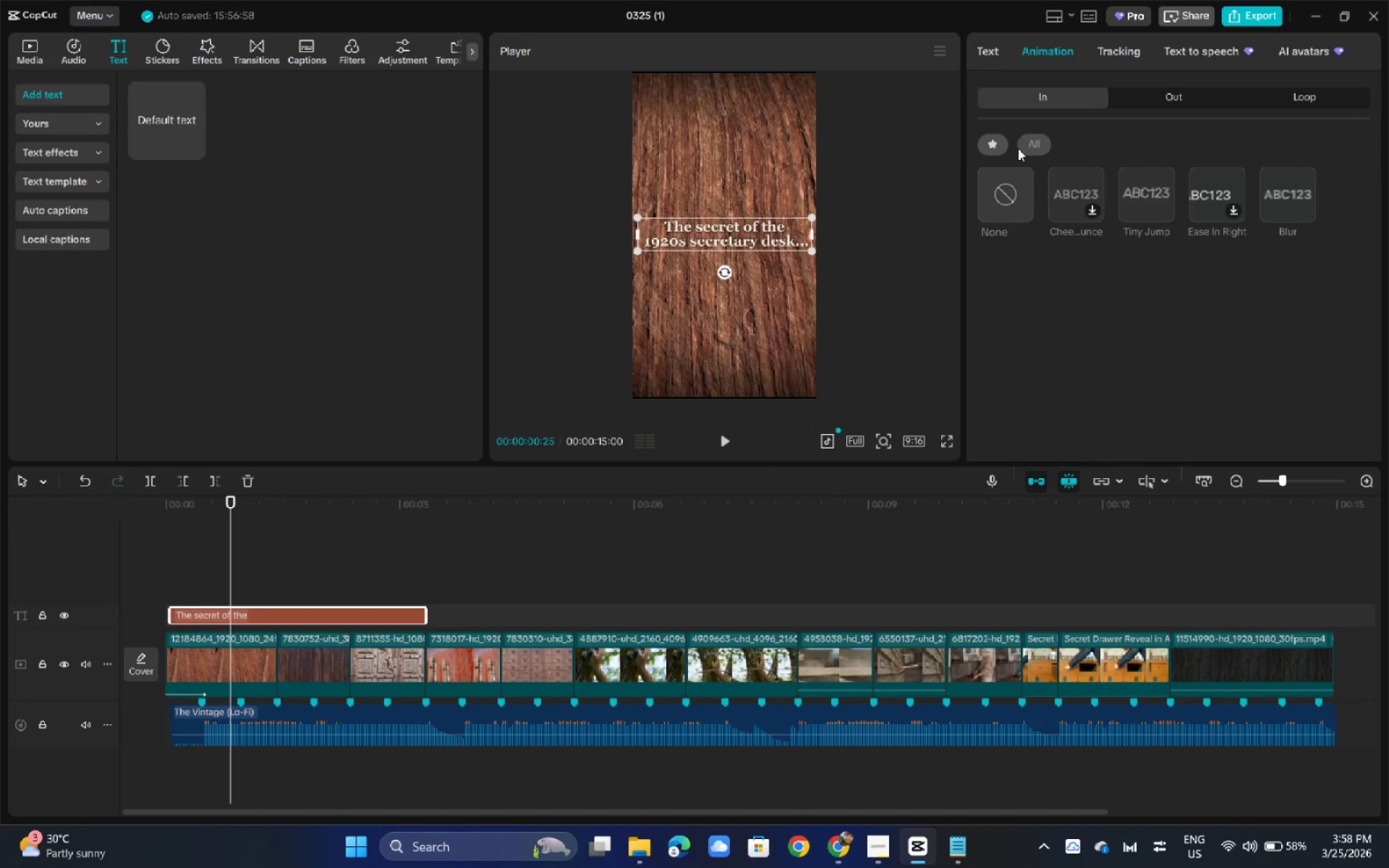 
left_click([1018, 148])
 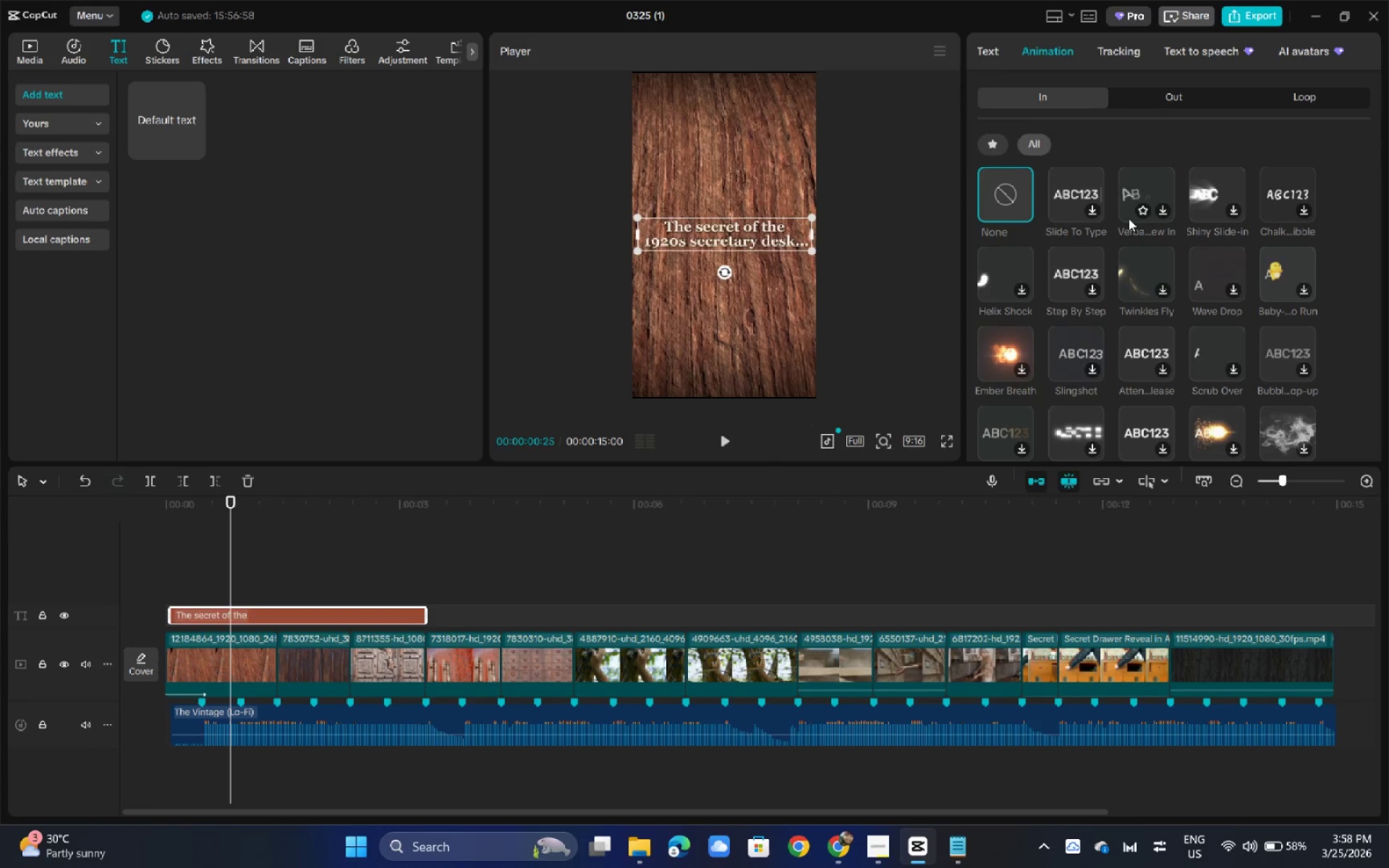 
scroll: coordinate [1122, 214], scroll_direction: down, amount: 2.0
 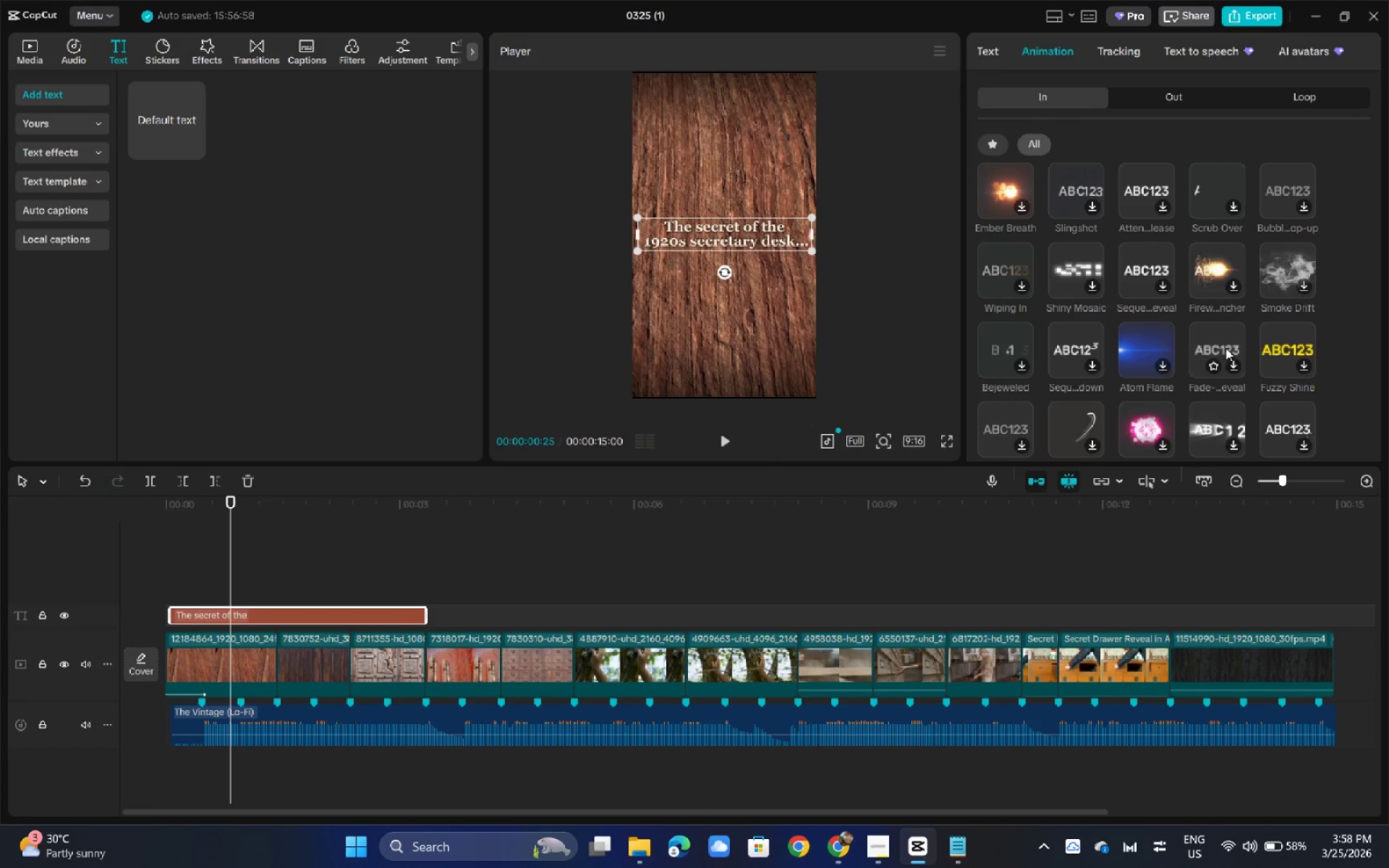 
left_click([1226, 348])
 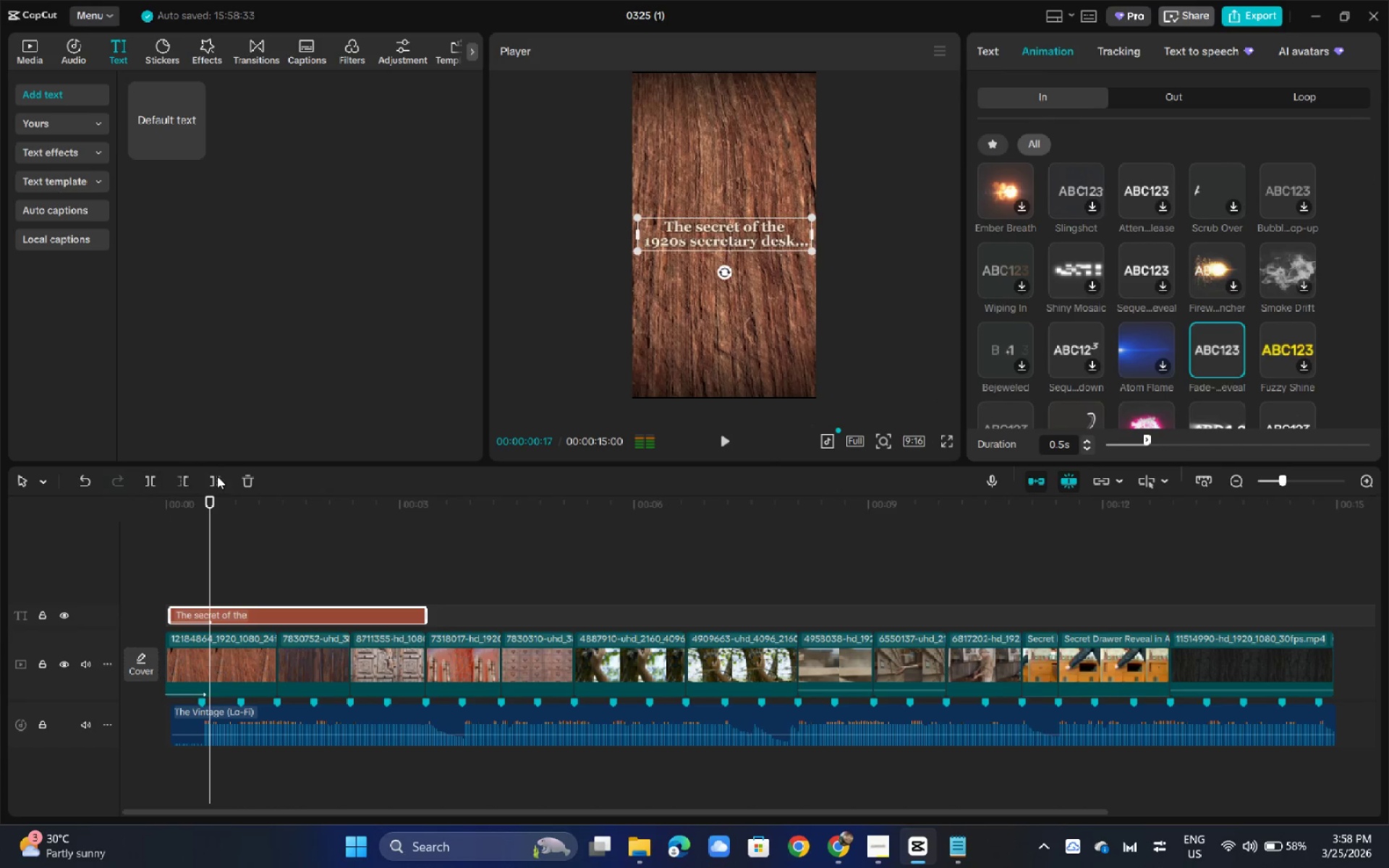 
left_click_drag(start_coordinate=[178, 512], to_coordinate=[131, 512])
 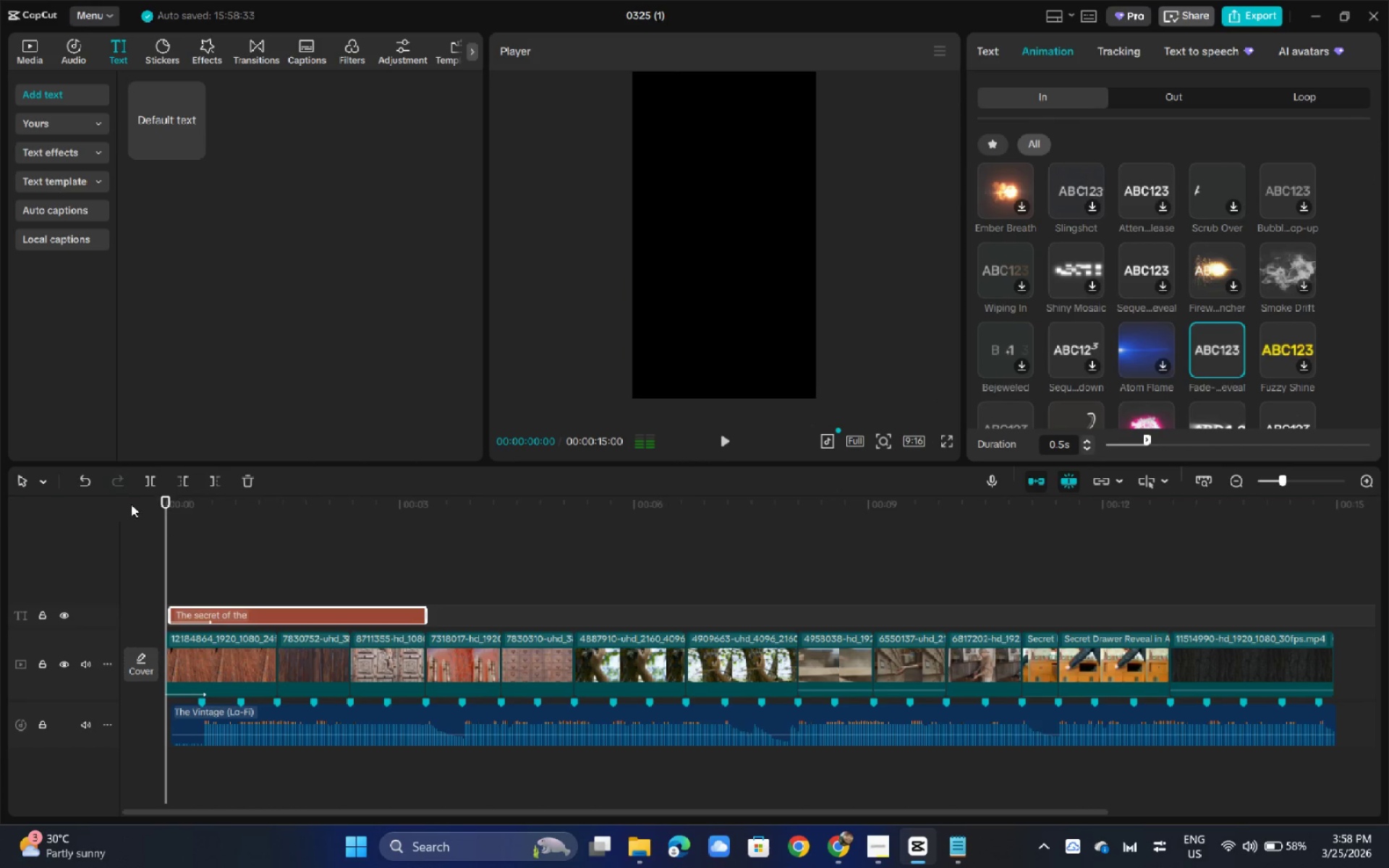 
key(Space)
 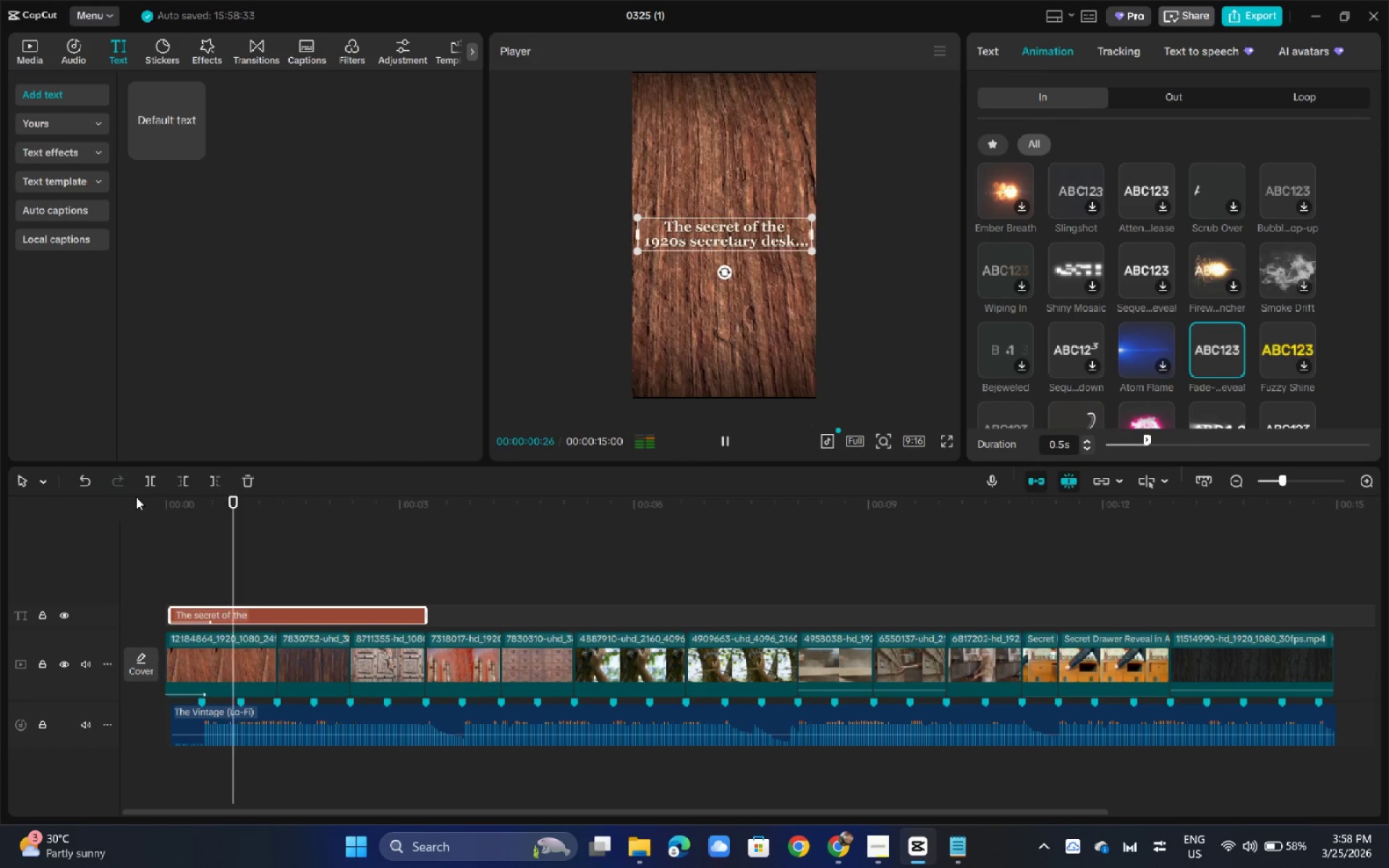 
key(Space)
 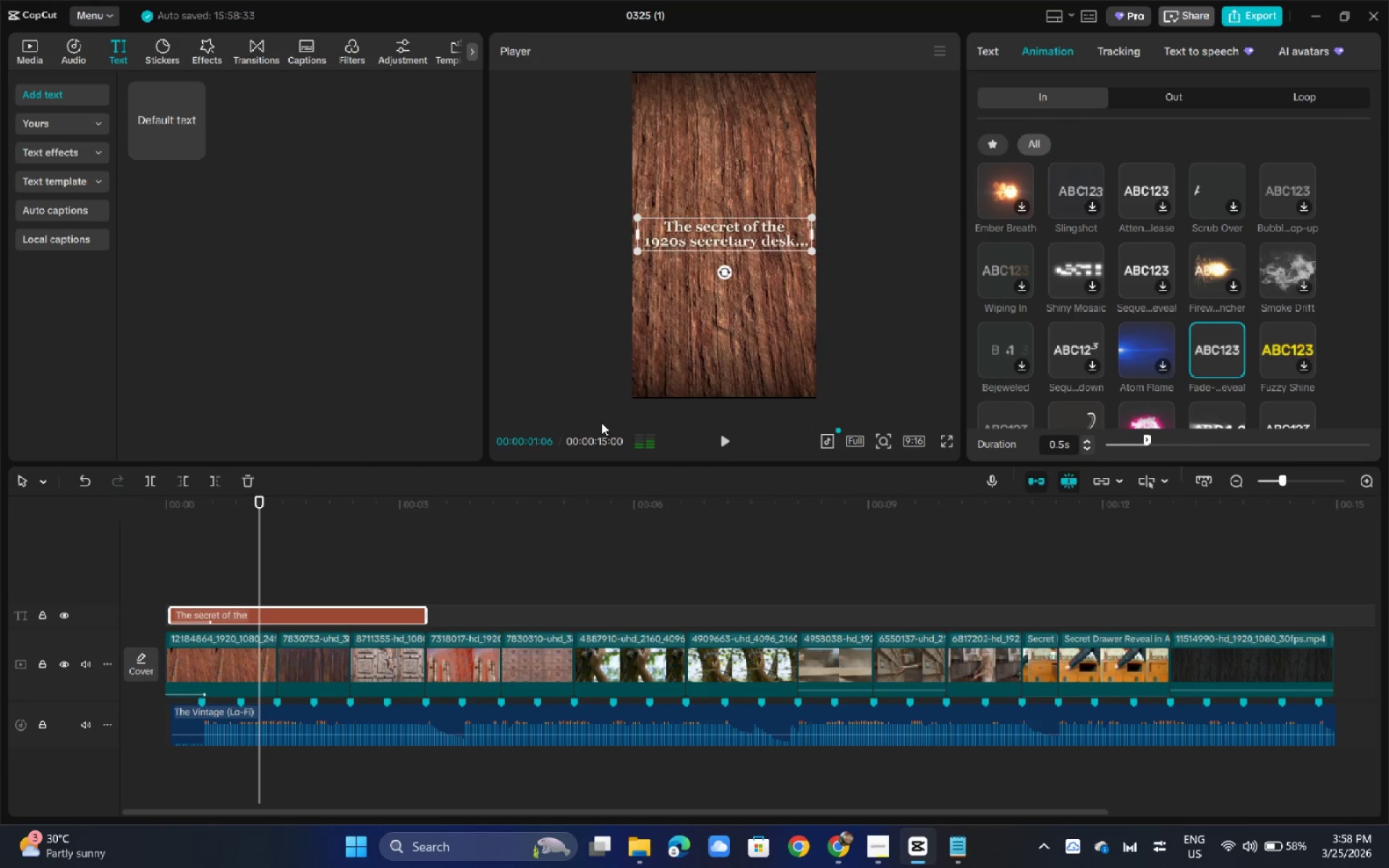 
key(Space)
 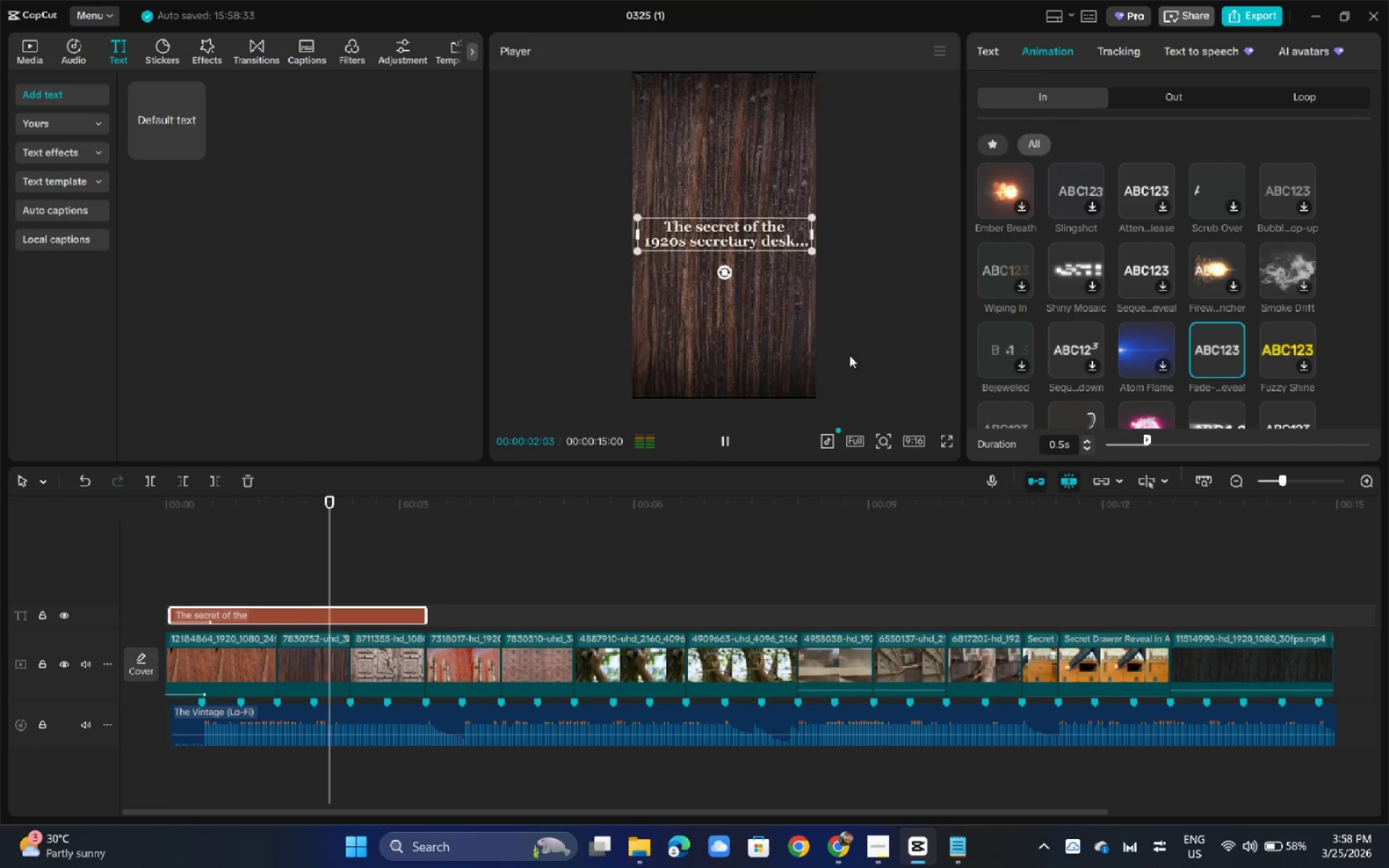 
key(Space)
 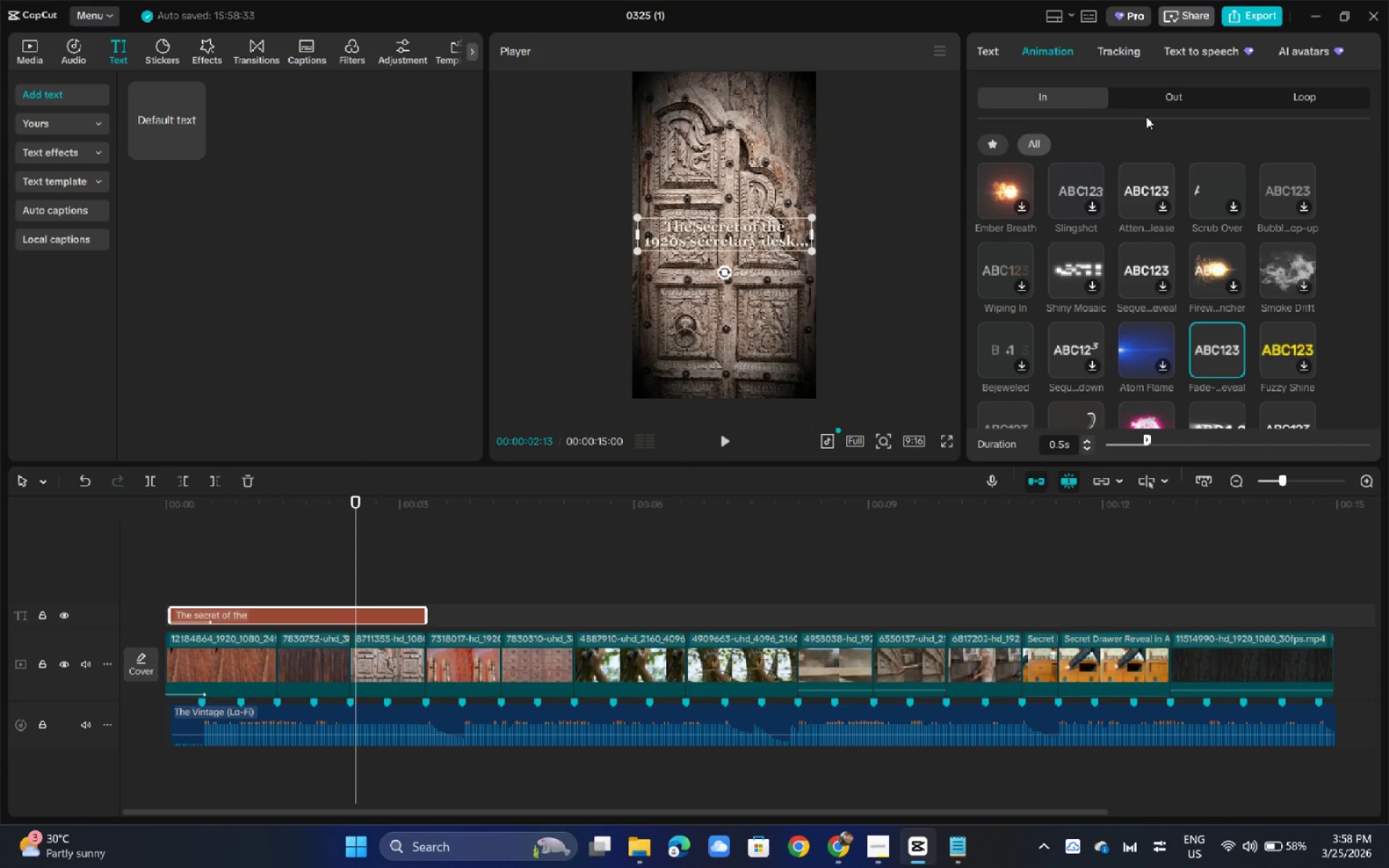 
left_click([1156, 99])
 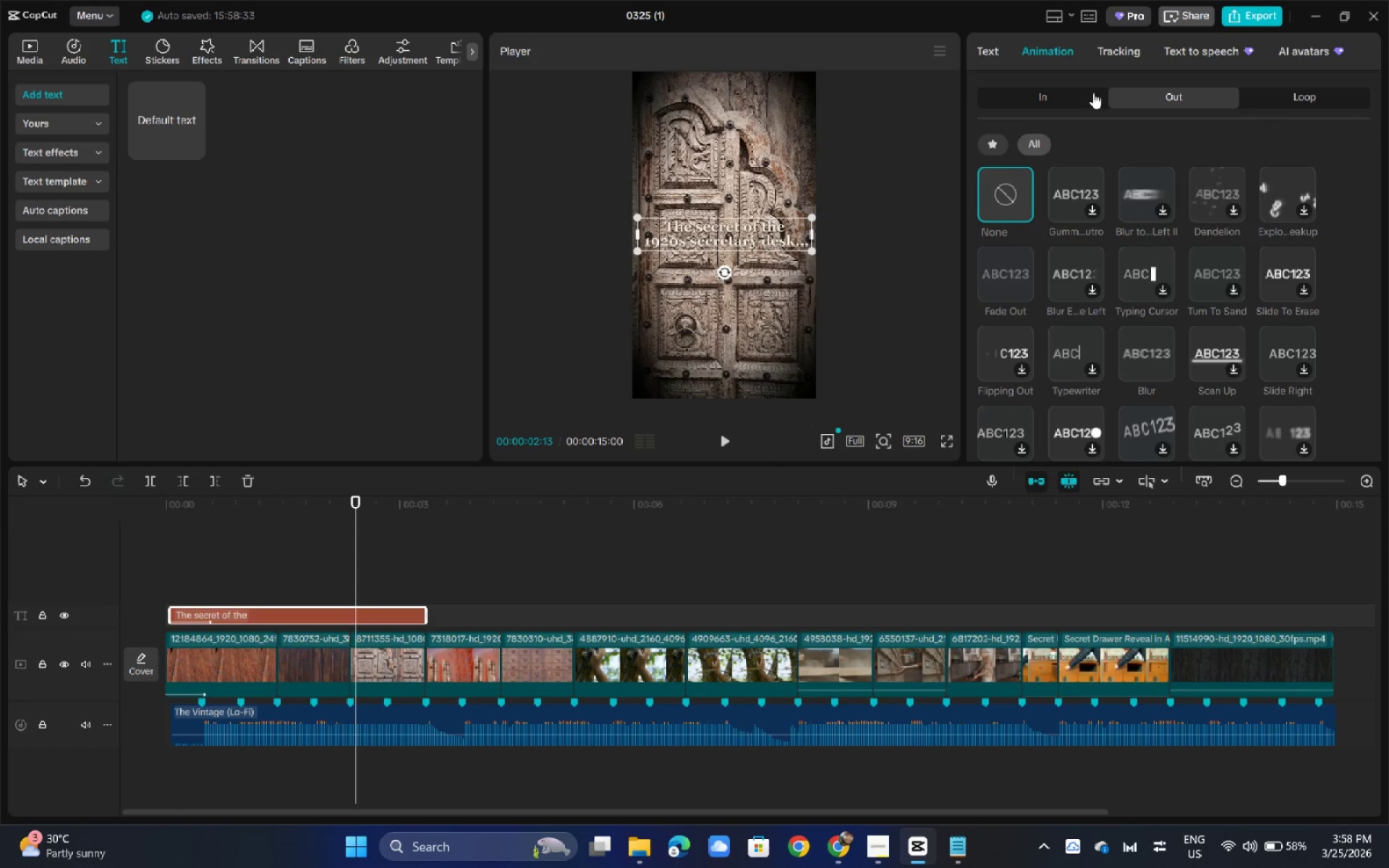 
left_click([1070, 93])
 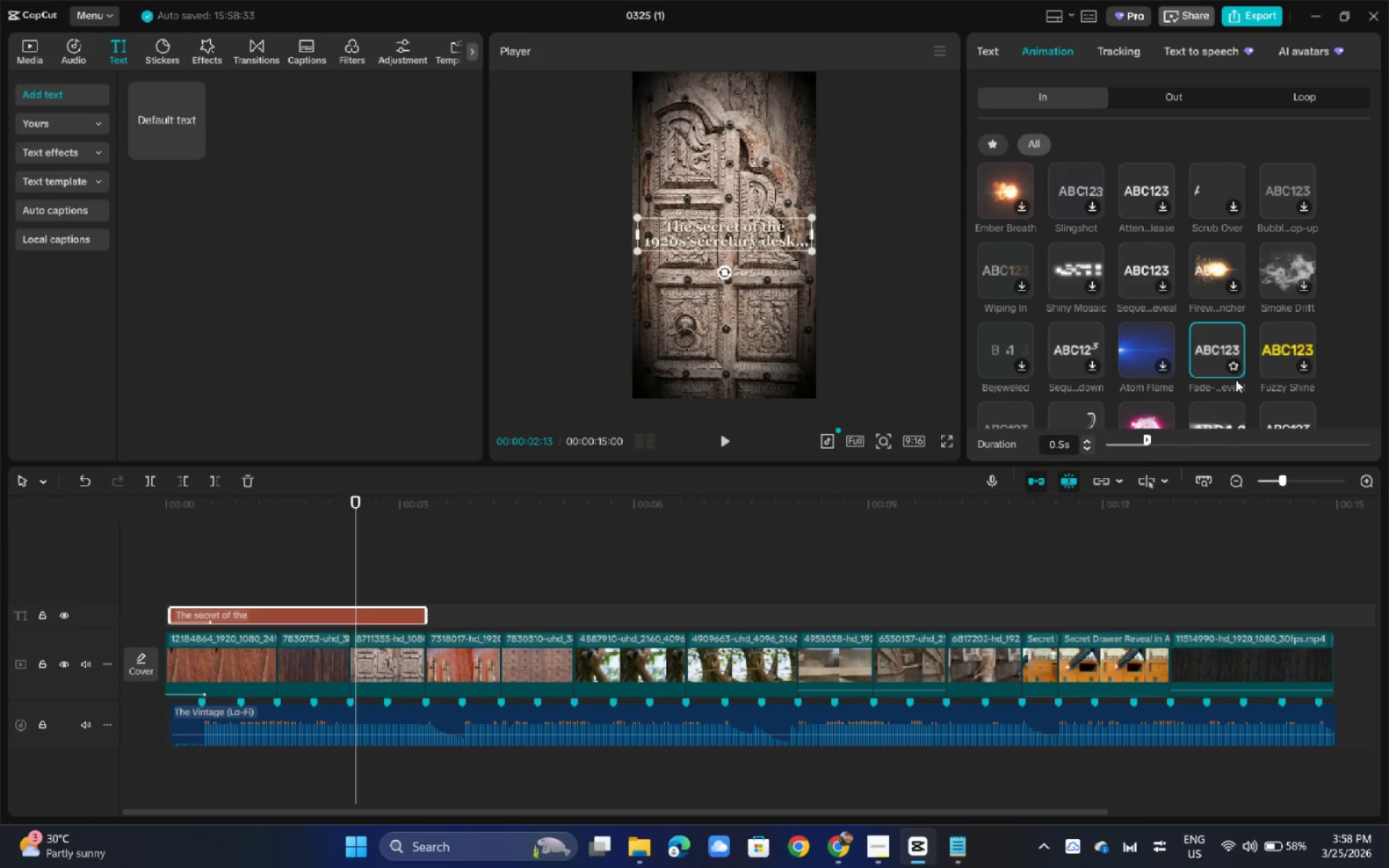 
left_click([1231, 369])
 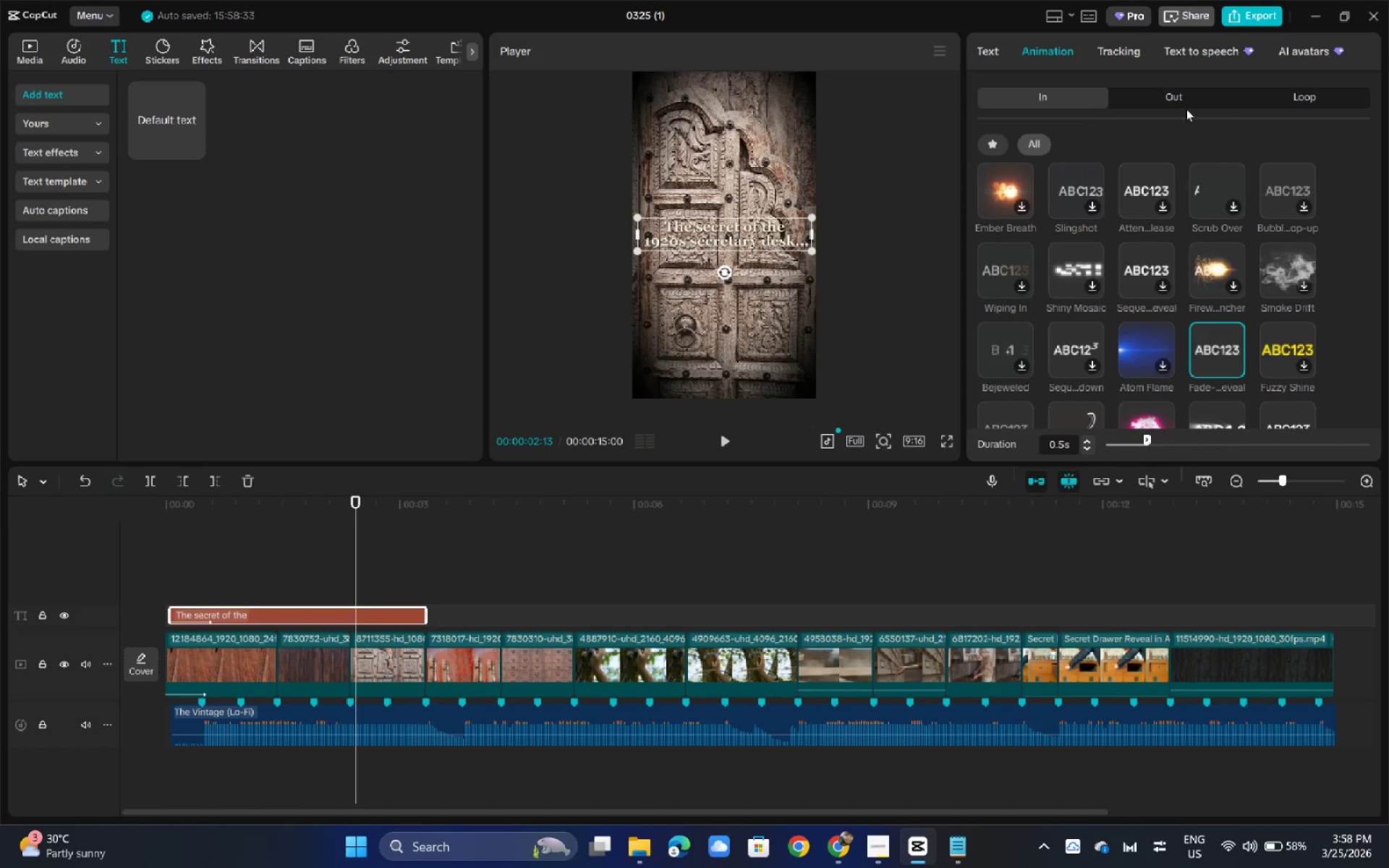 
left_click([1183, 105])
 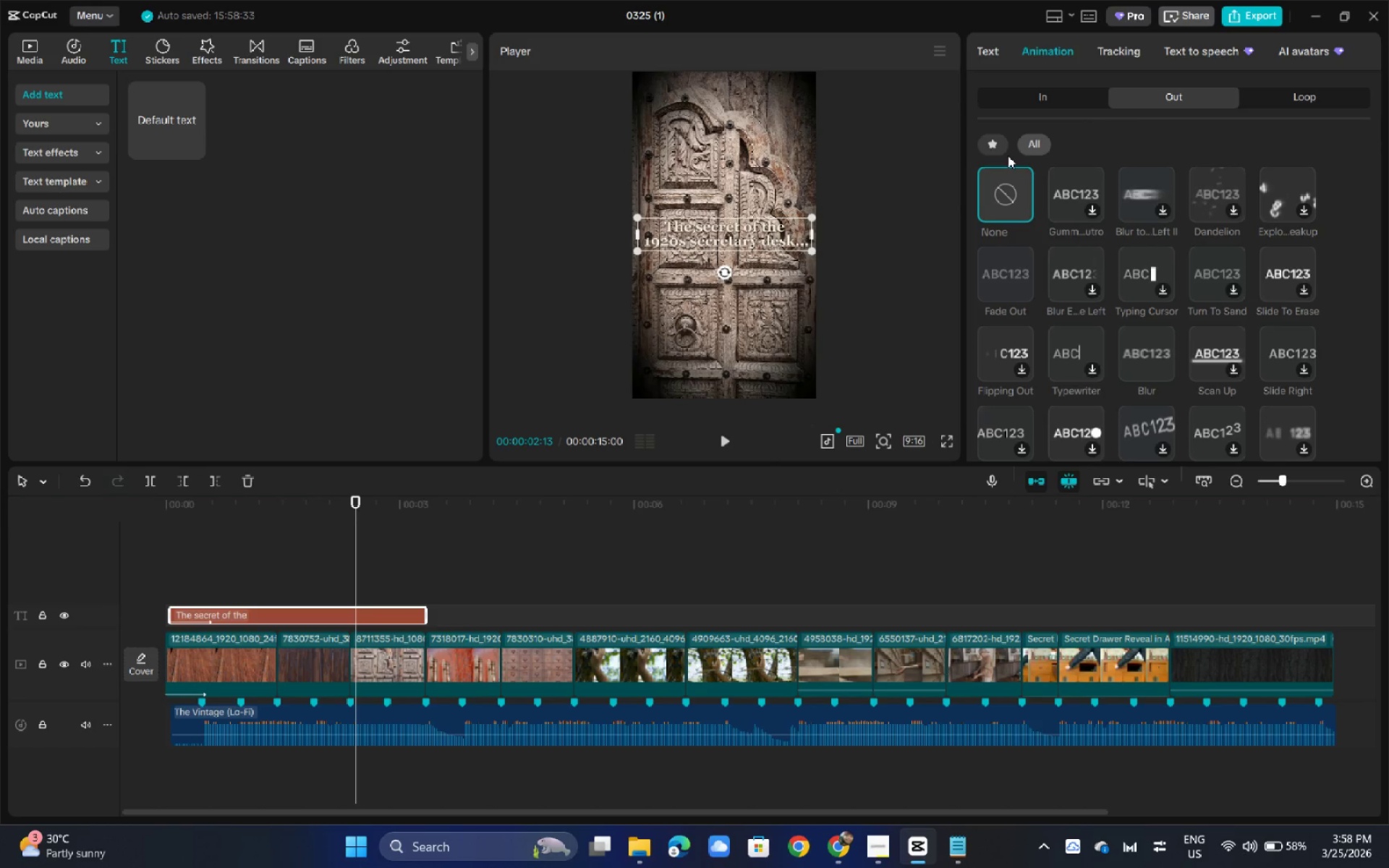 
left_click([999, 142])
 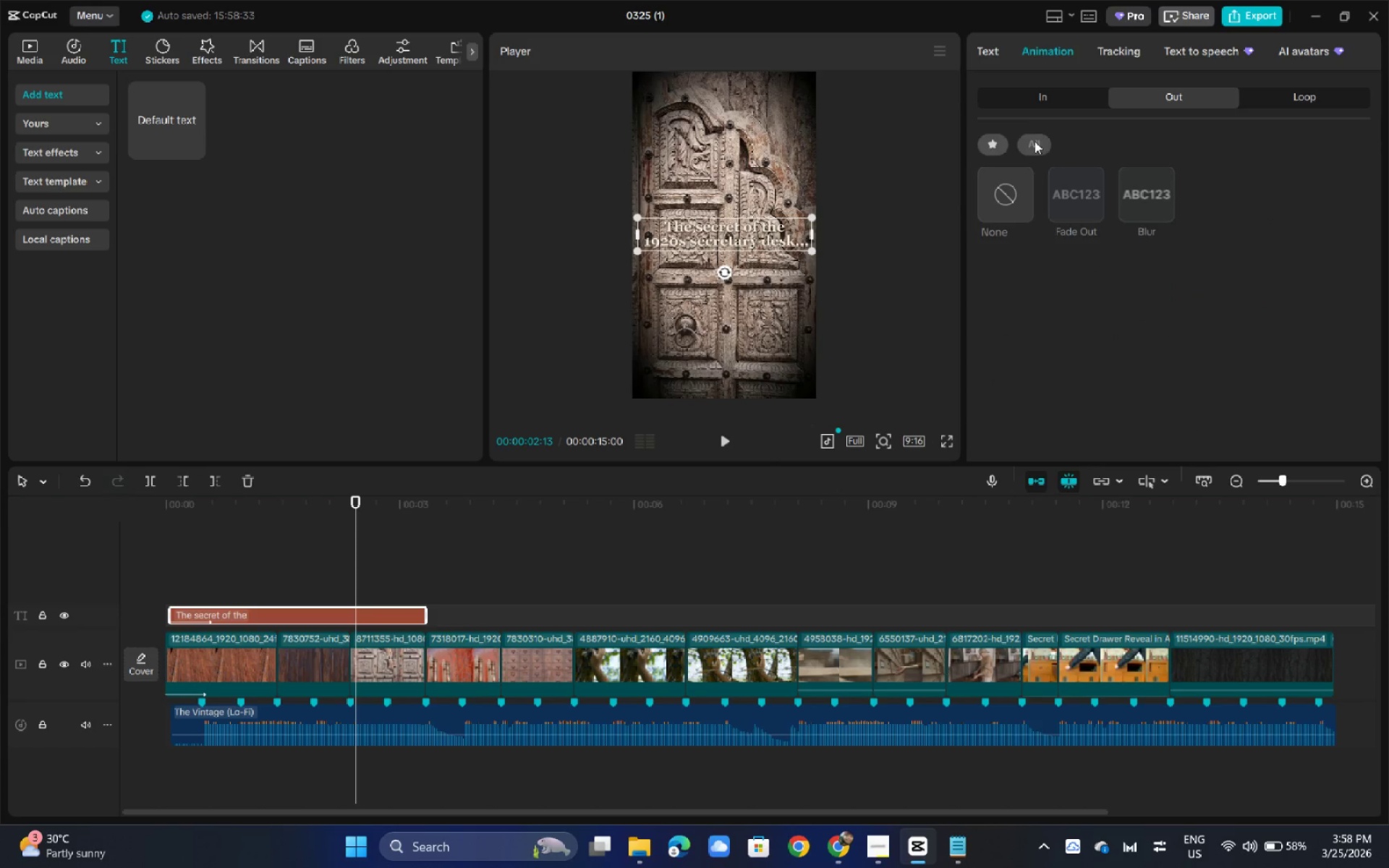 
left_click([1035, 141])
 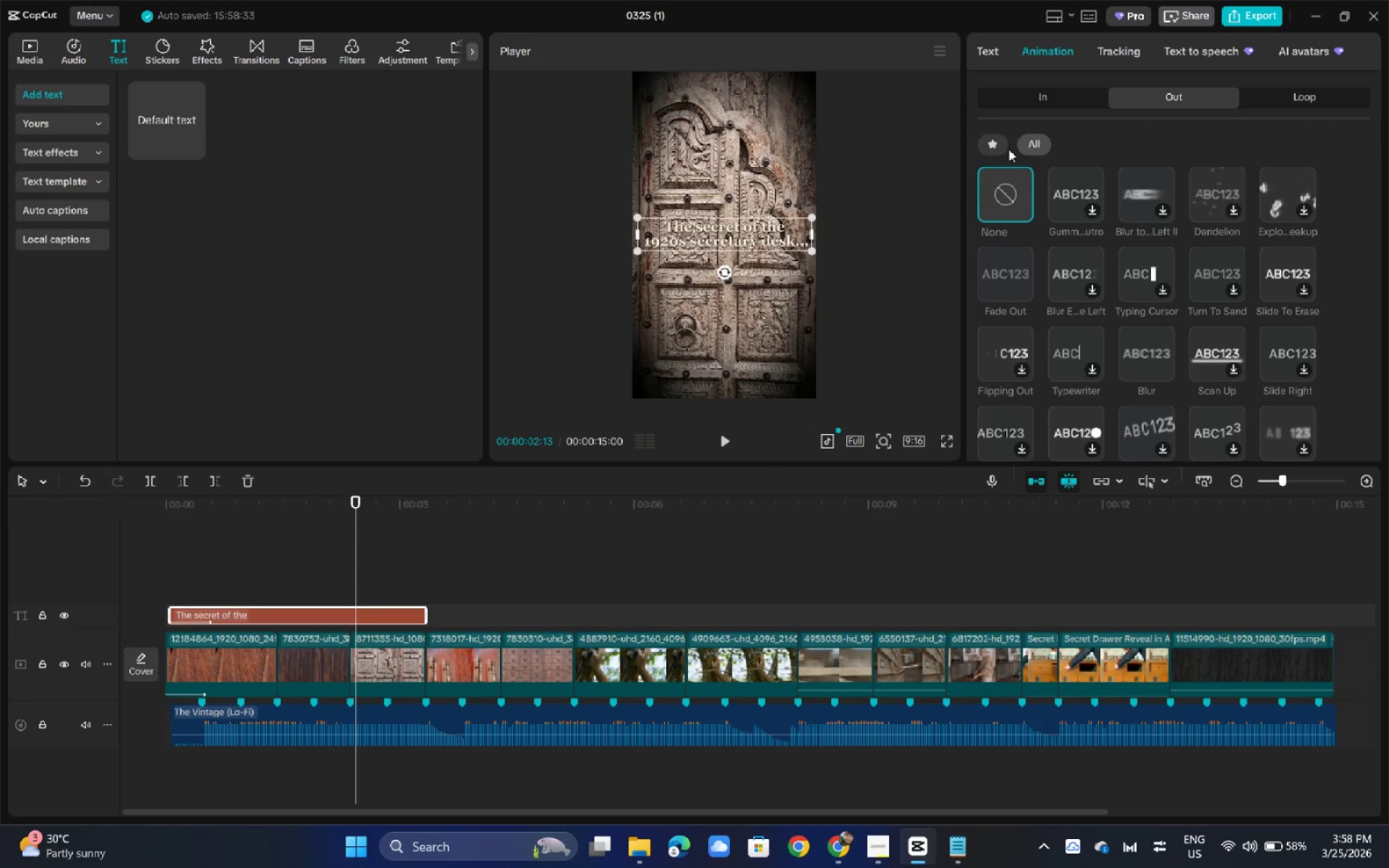 
left_click([996, 151])
 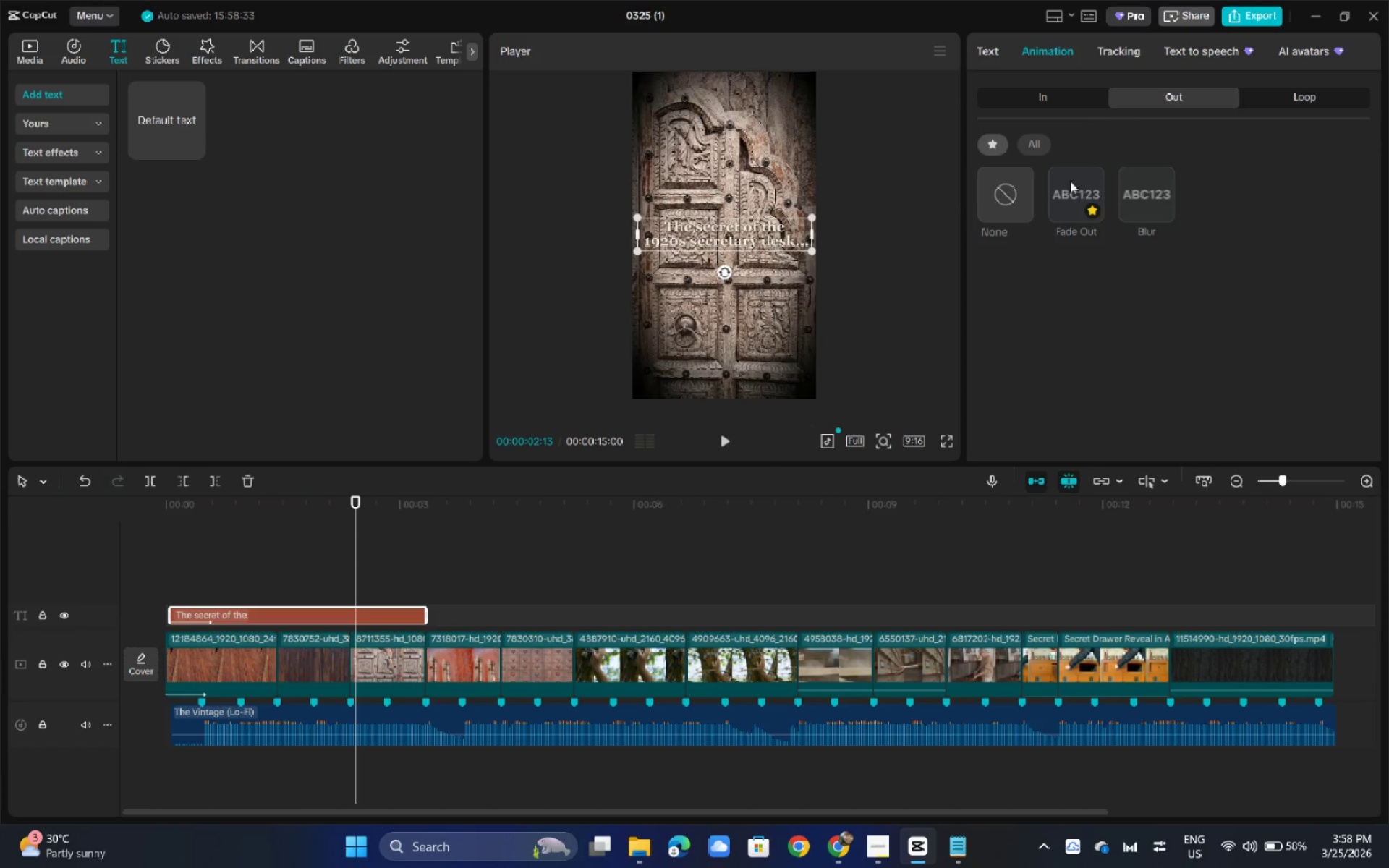 
double_click([1058, 106])
 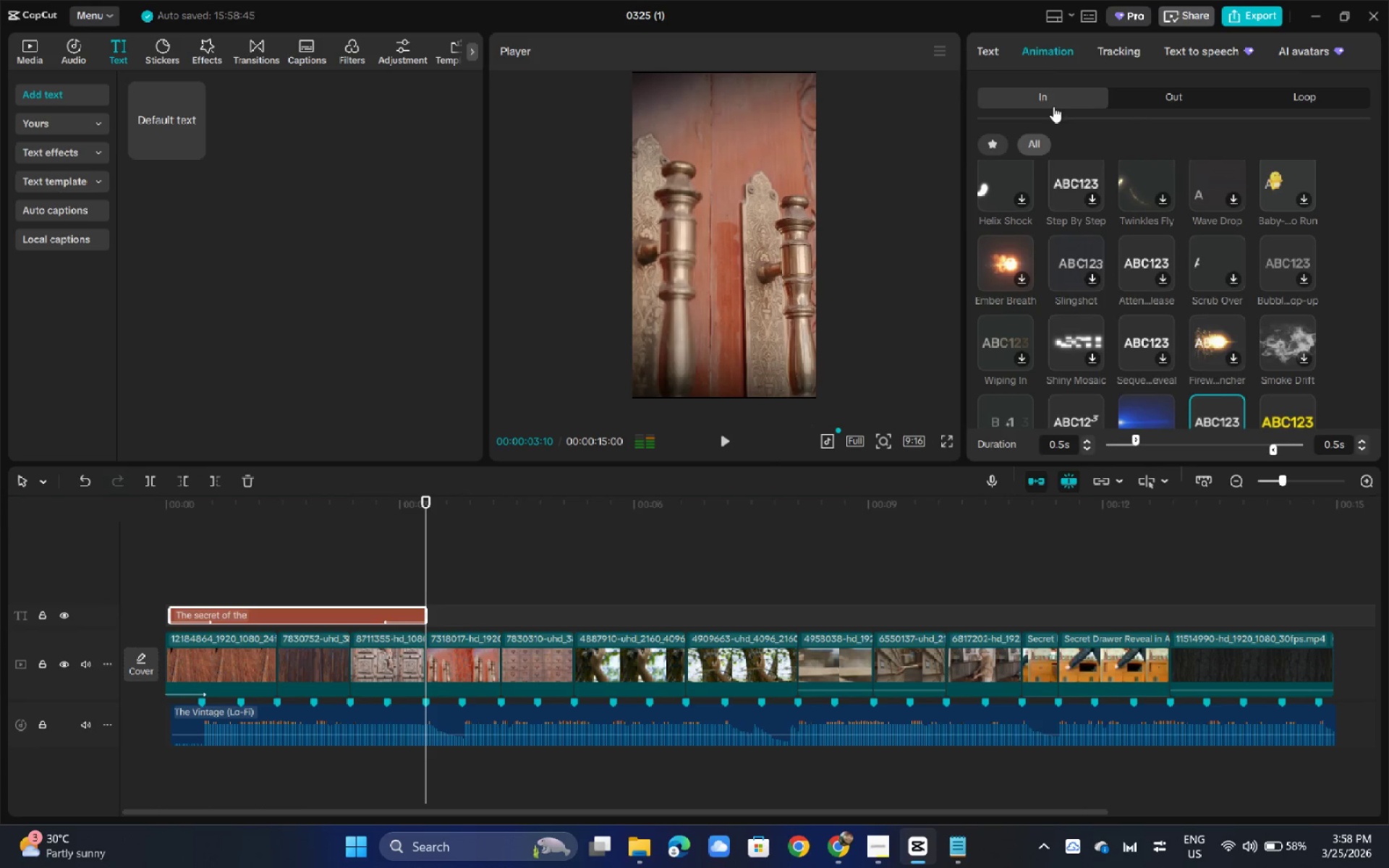 
scroll: coordinate [1084, 217], scroll_direction: up, amount: 6.0
 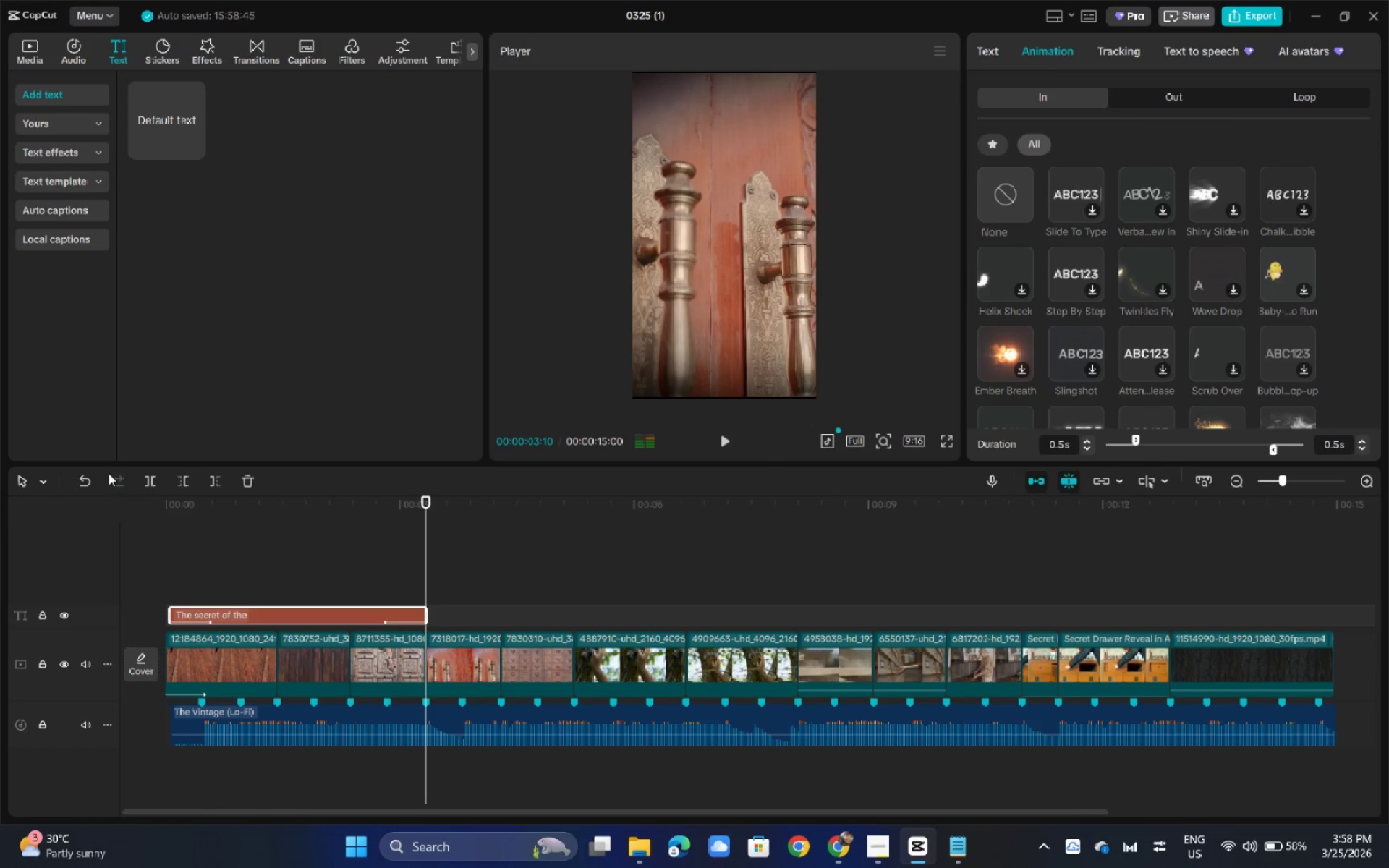 
left_click_drag(start_coordinate=[214, 511], to_coordinate=[123, 511])
 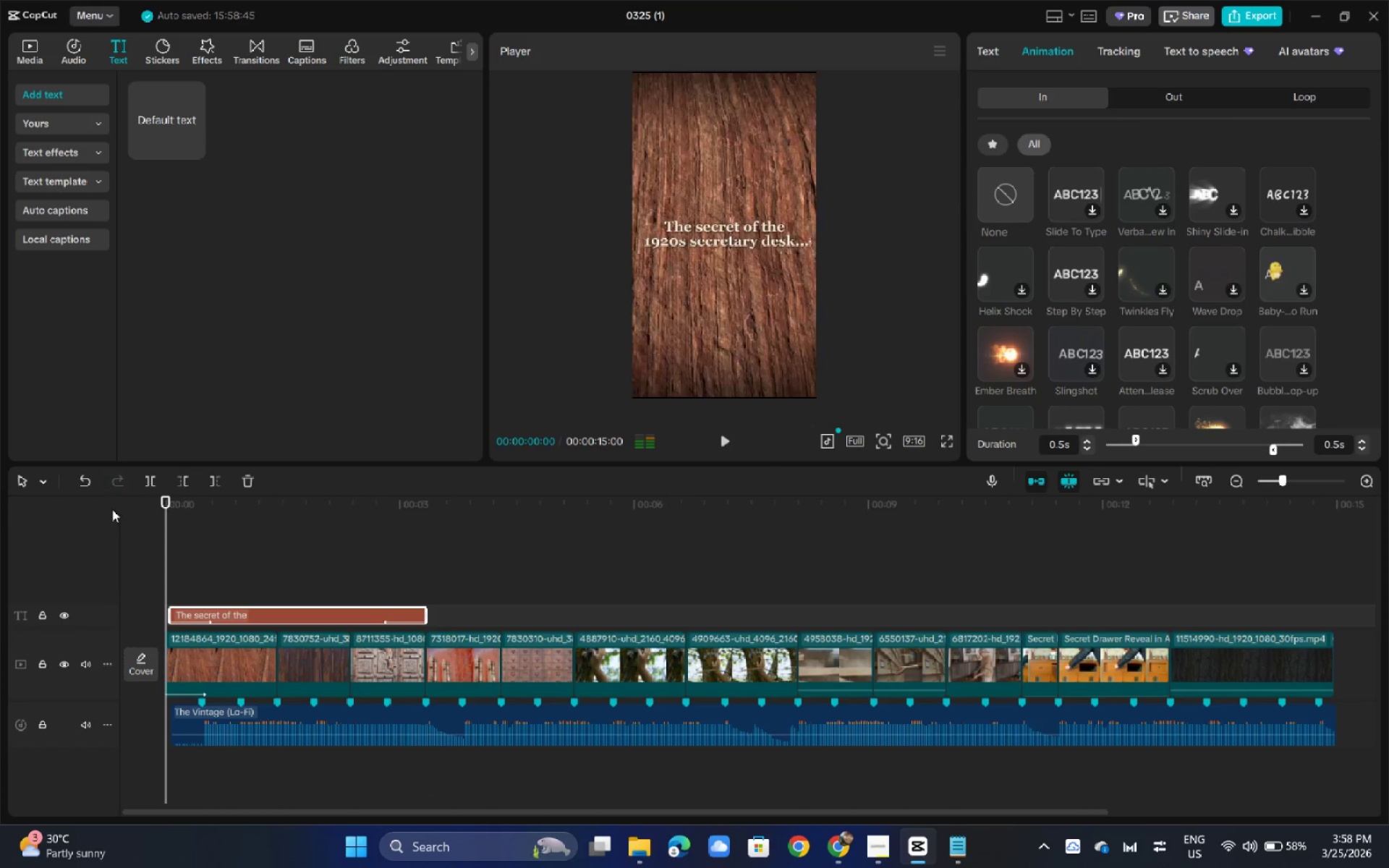 
key(Space)
 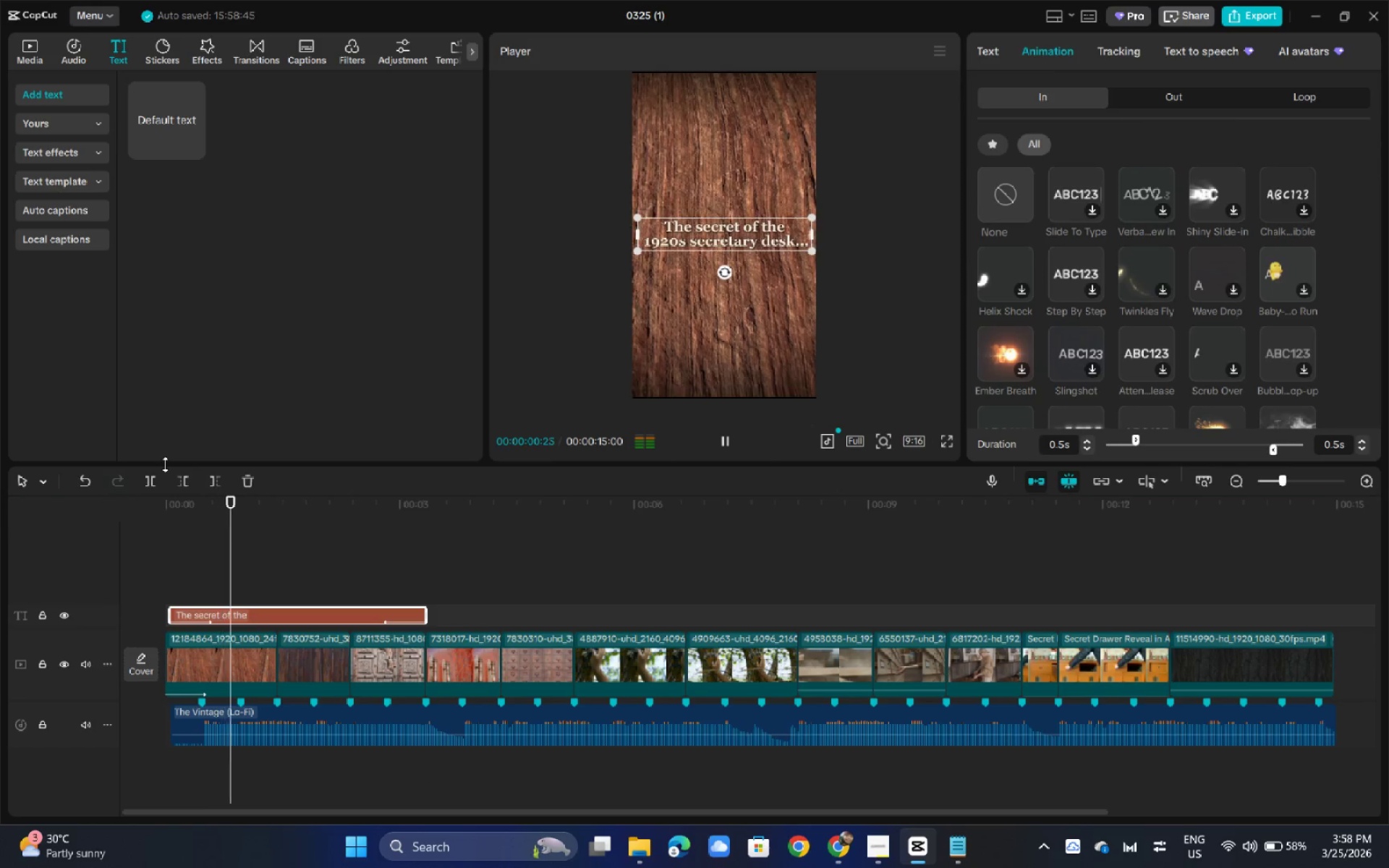 
key(Space)
 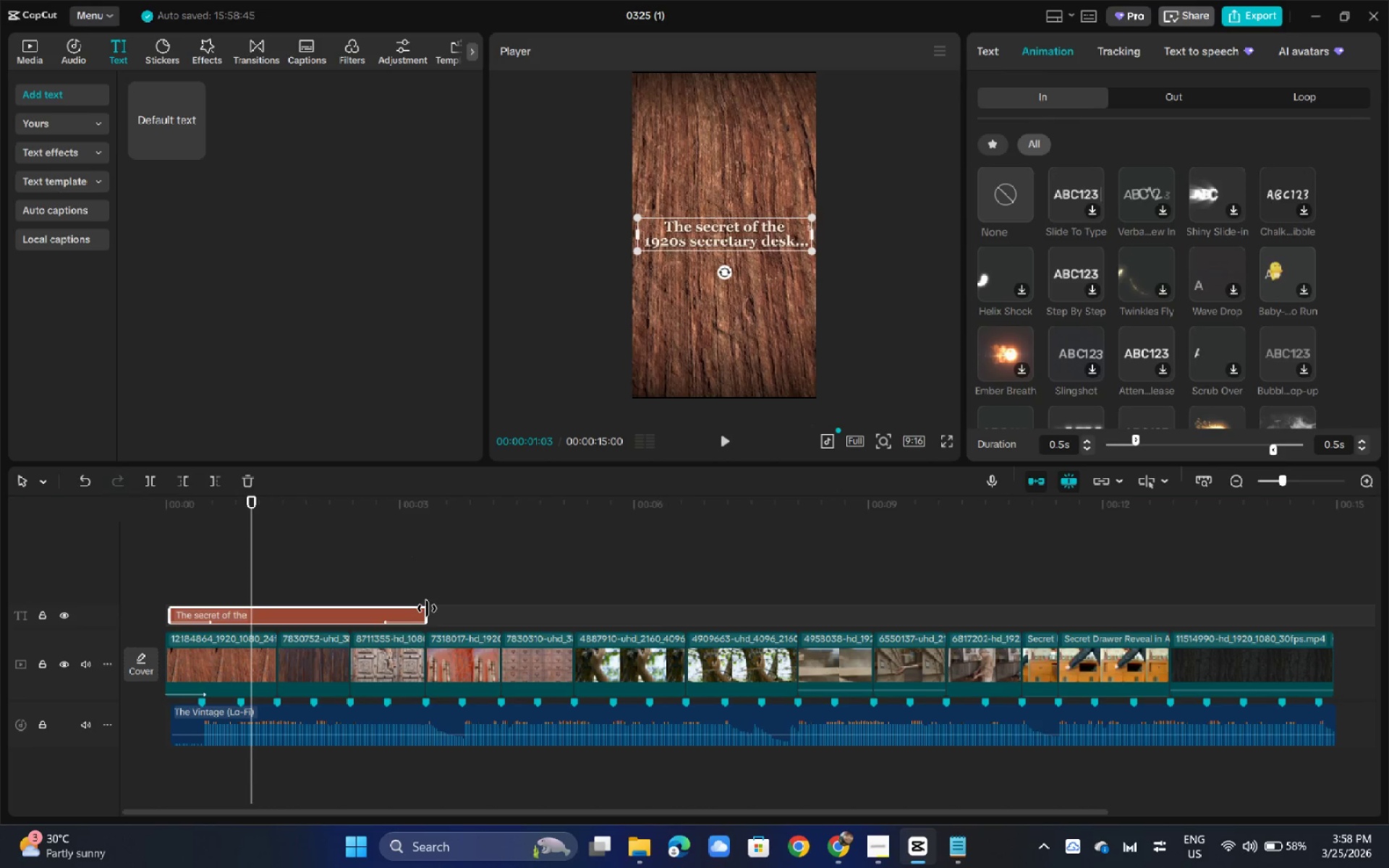 
left_click_drag(start_coordinate=[427, 608], to_coordinate=[397, 605])
 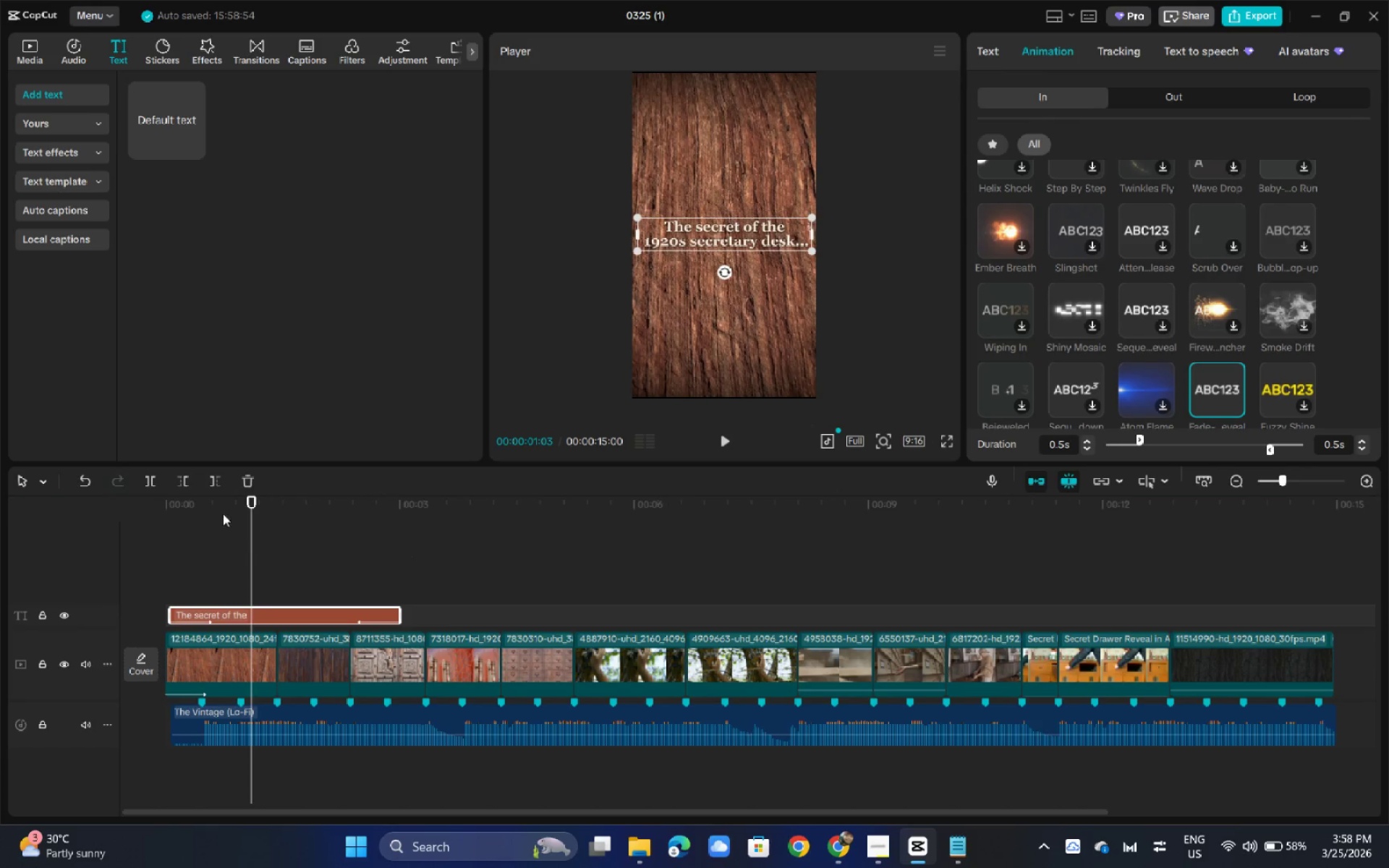 
left_click_drag(start_coordinate=[208, 509], to_coordinate=[126, 513])
 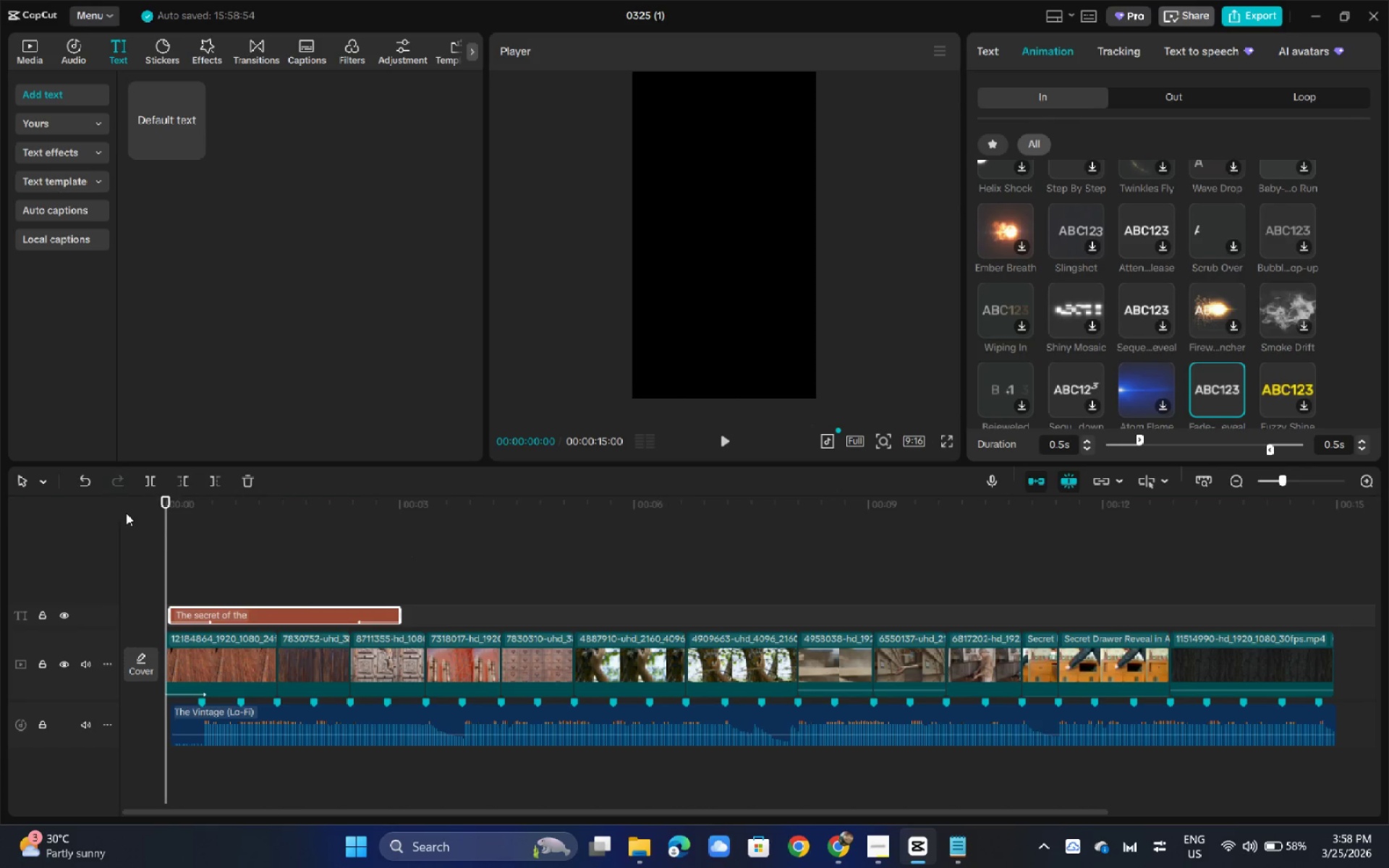 
key(Space)
 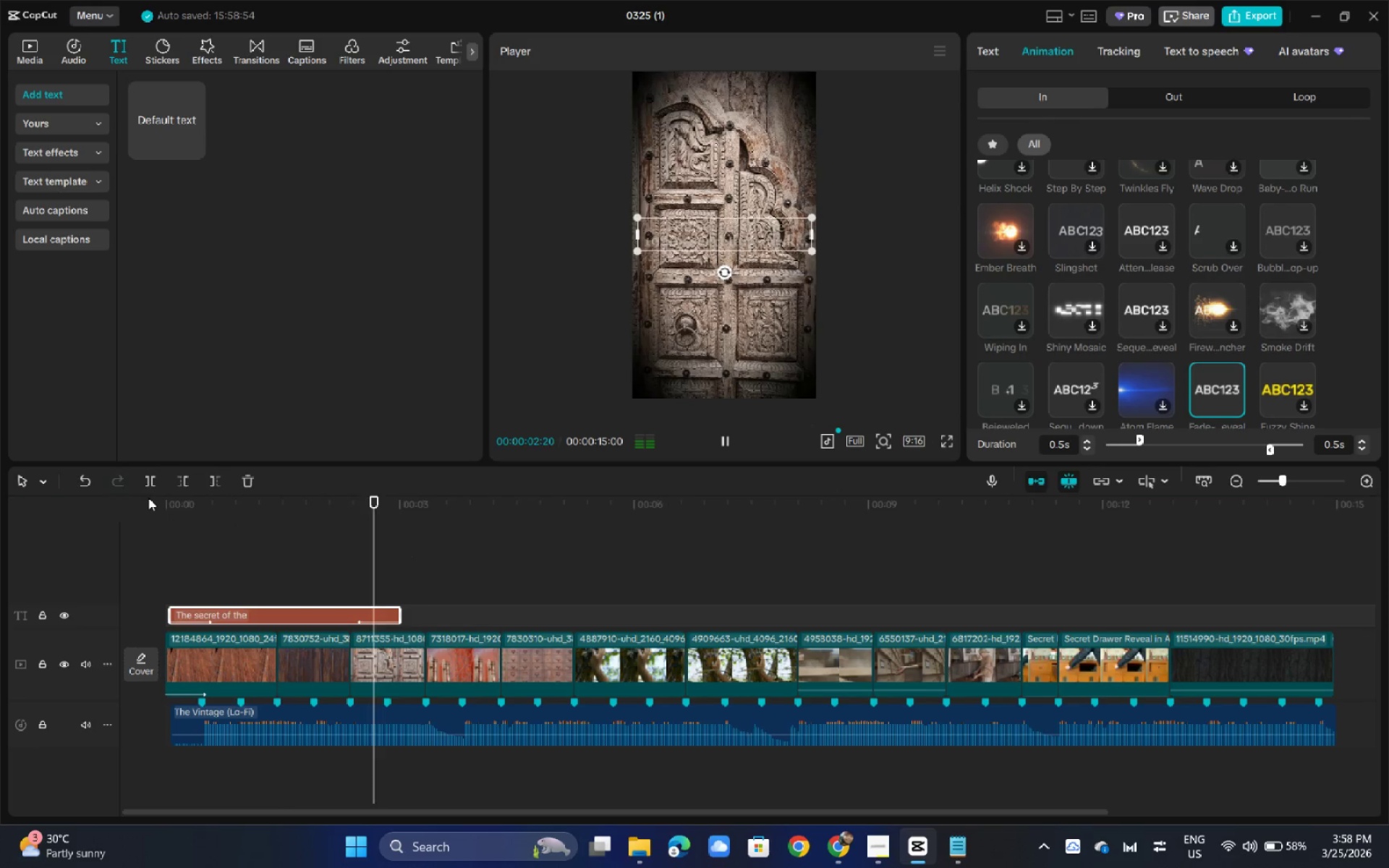 
key(Space)
 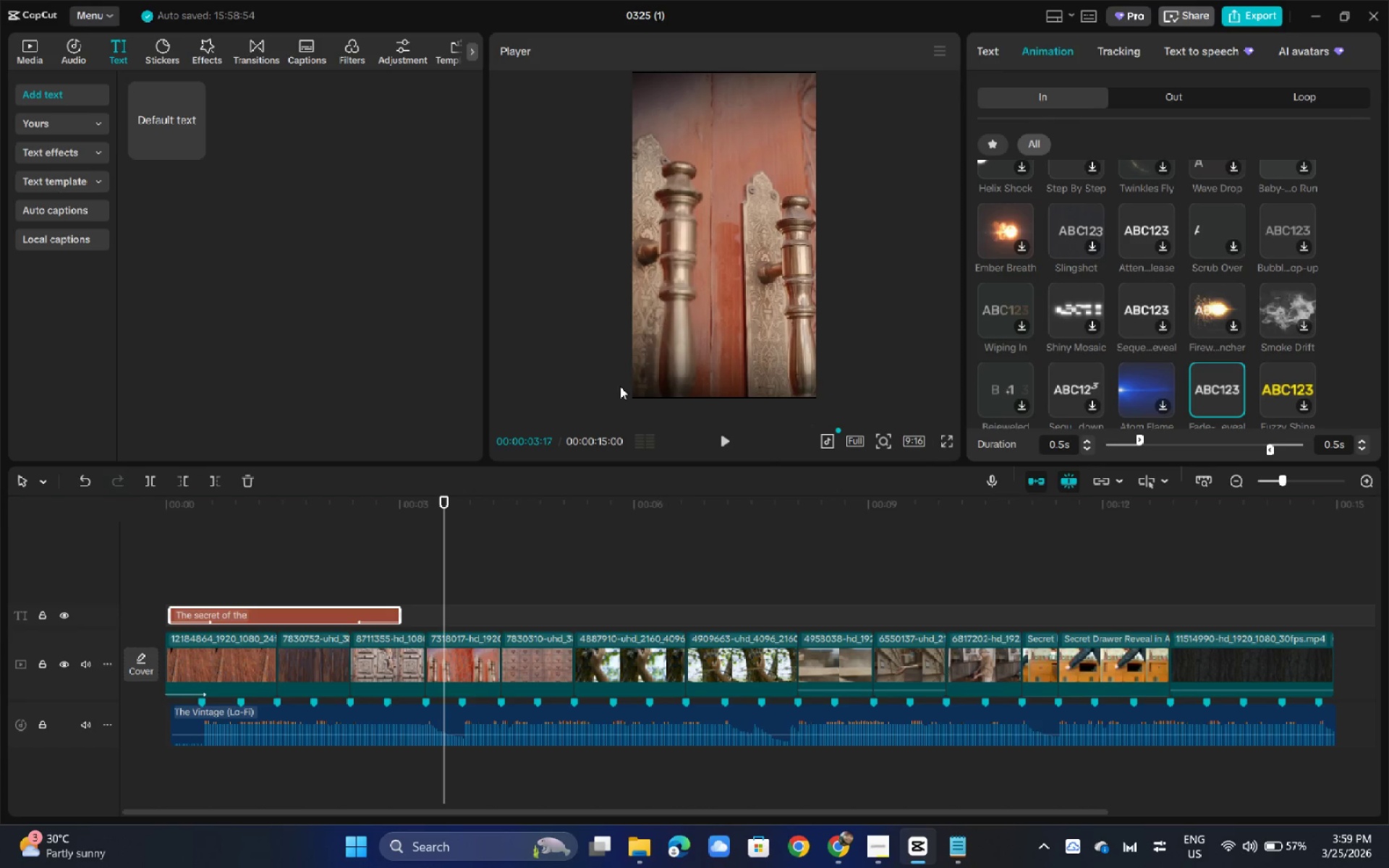 
wait(29.59)
 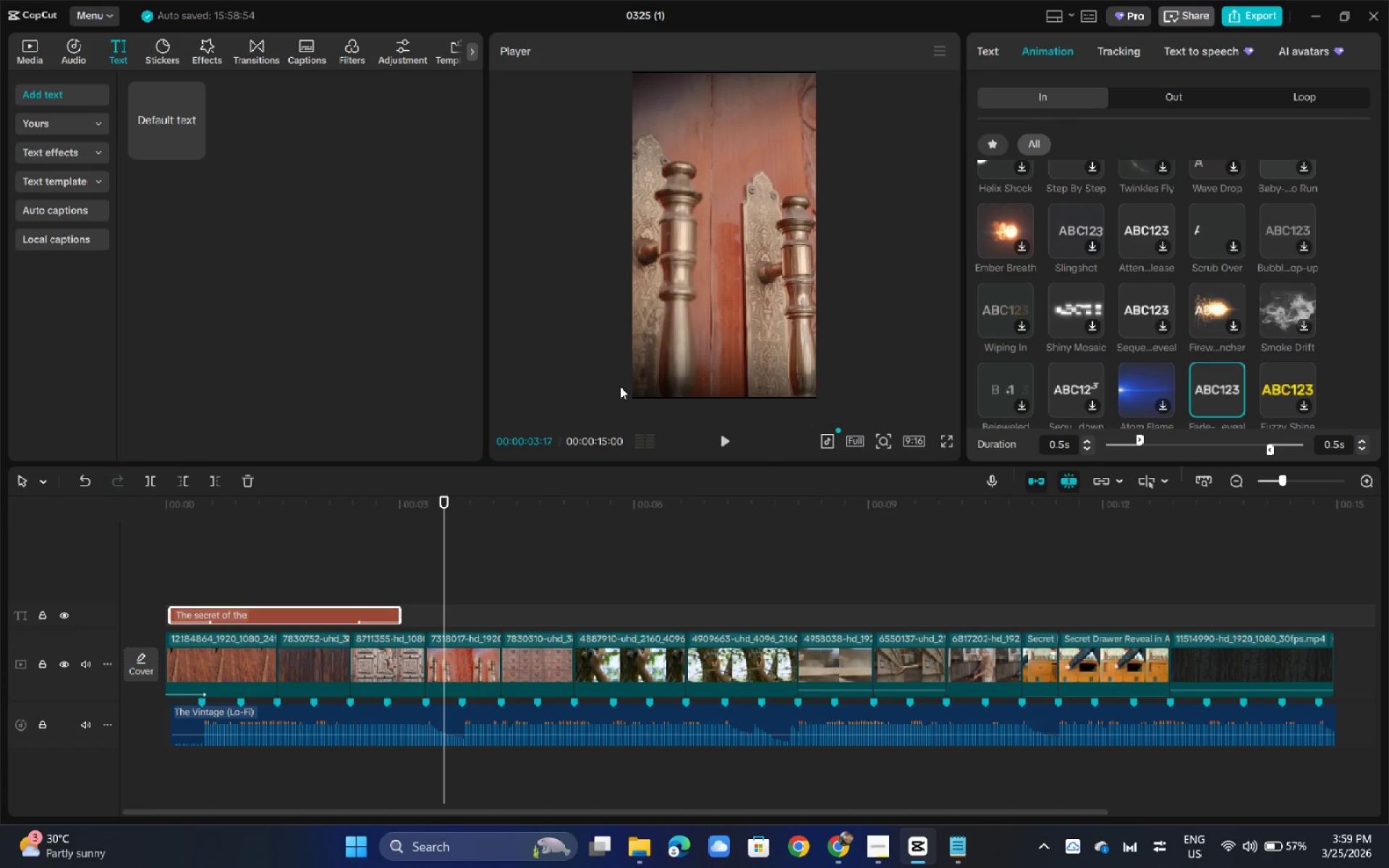 
key(Alt+AltLeft)
 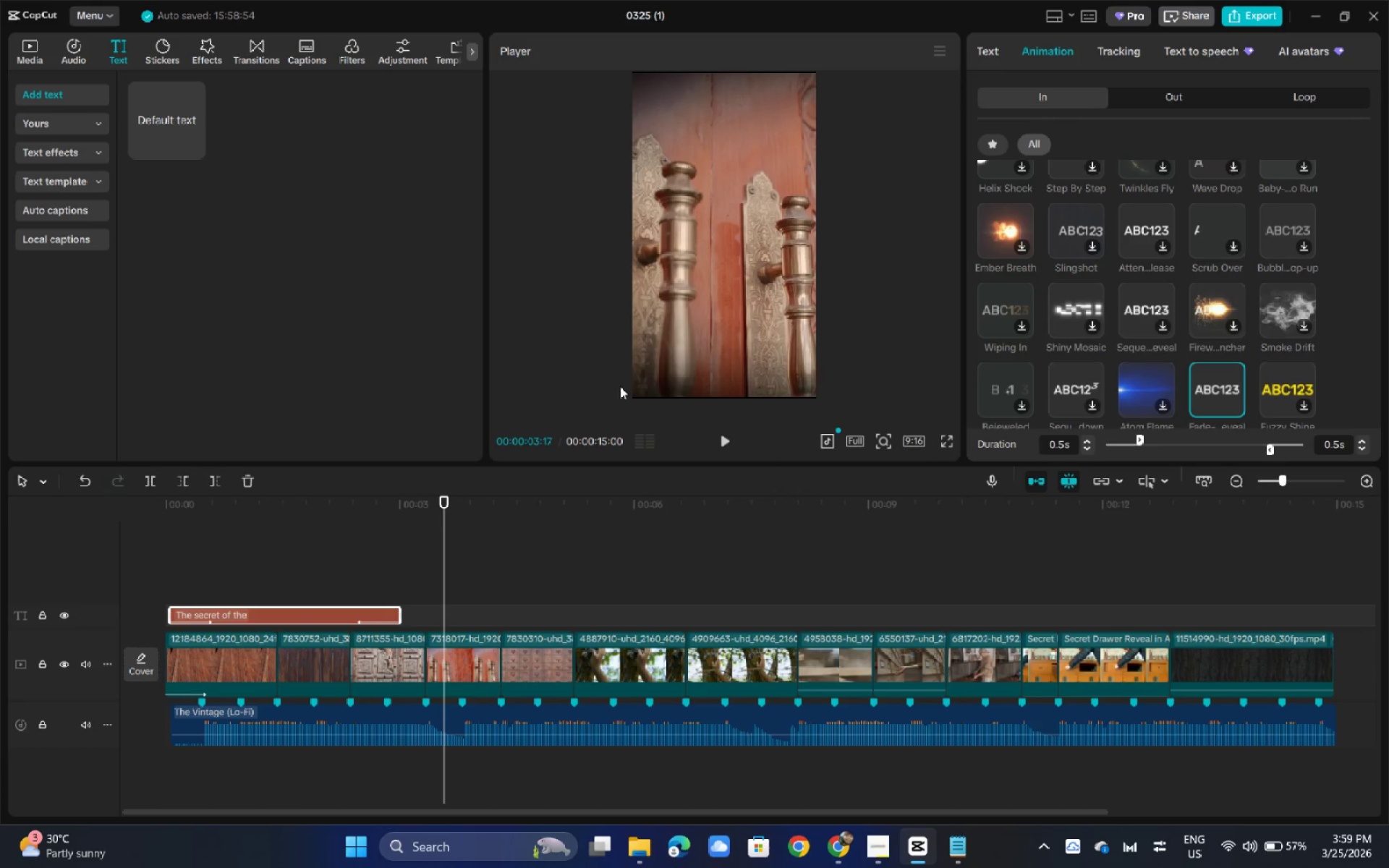 
key(Alt+Tab)
 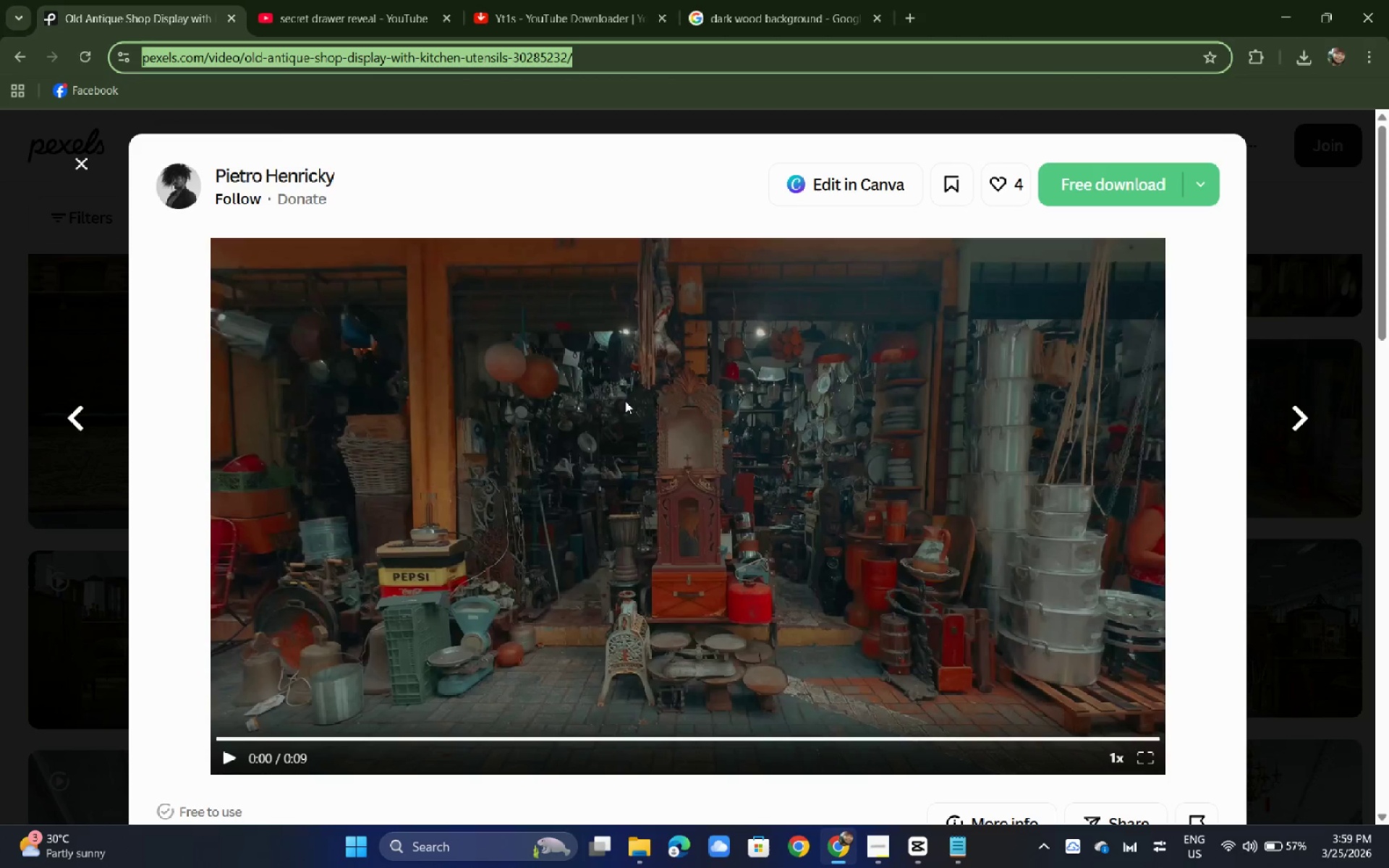 
key(Alt+Tab)
 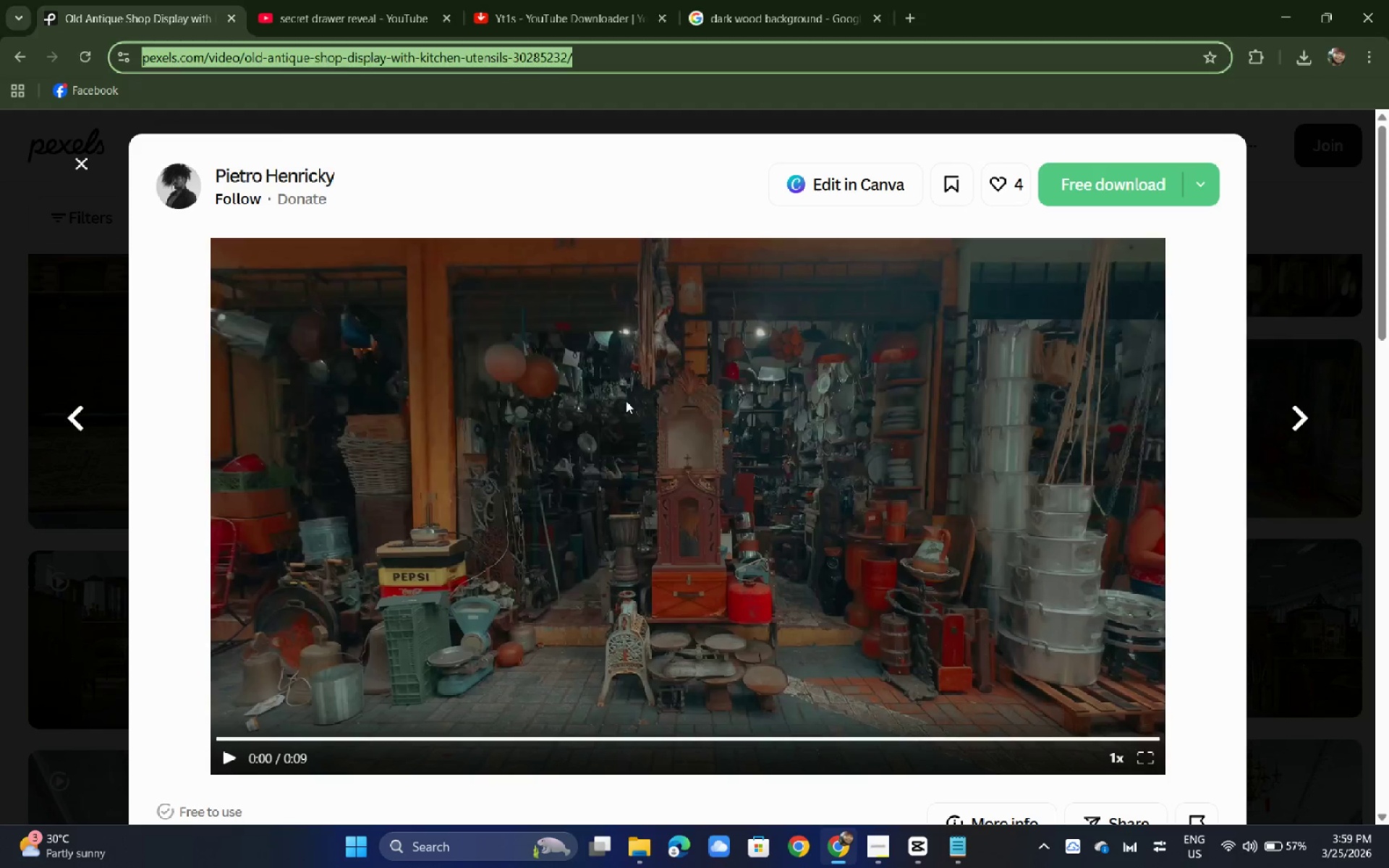 
key(Alt+Tab)